 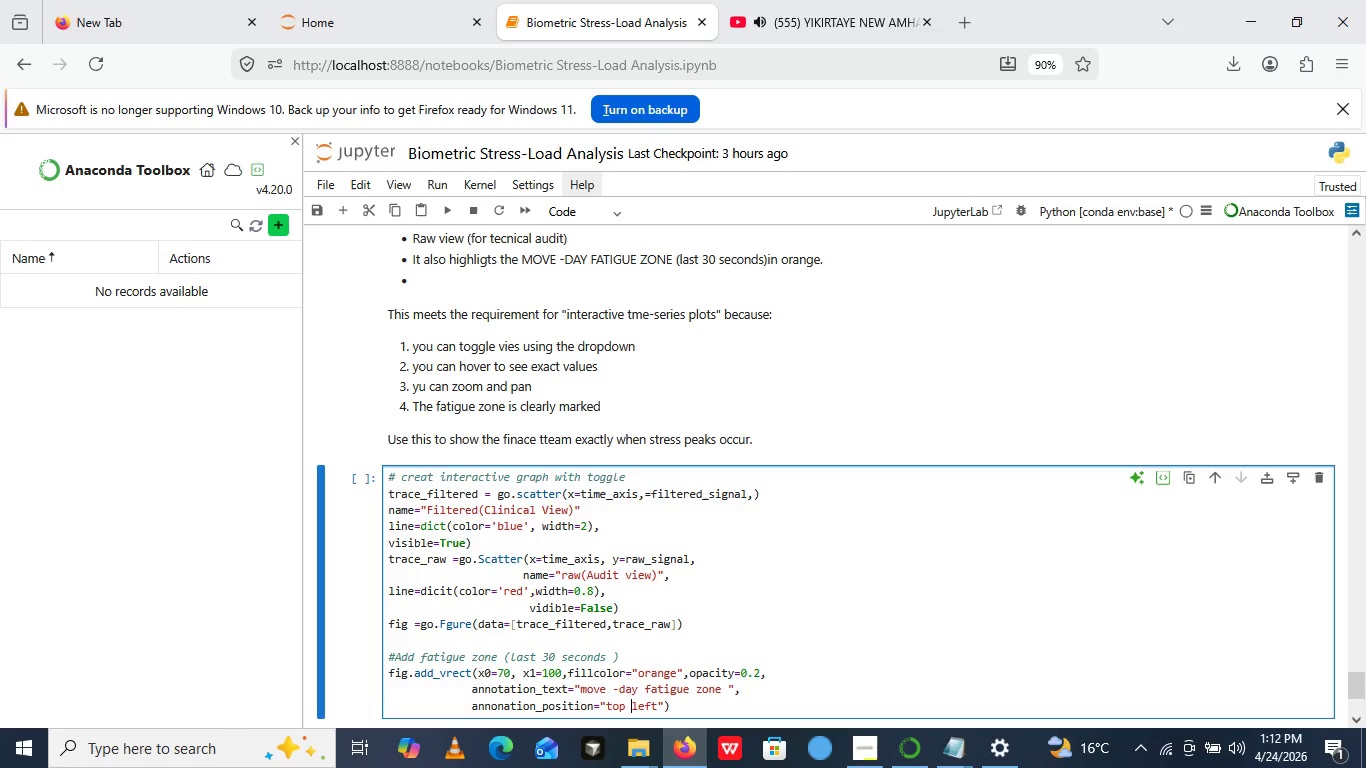 
key(Backspace)
 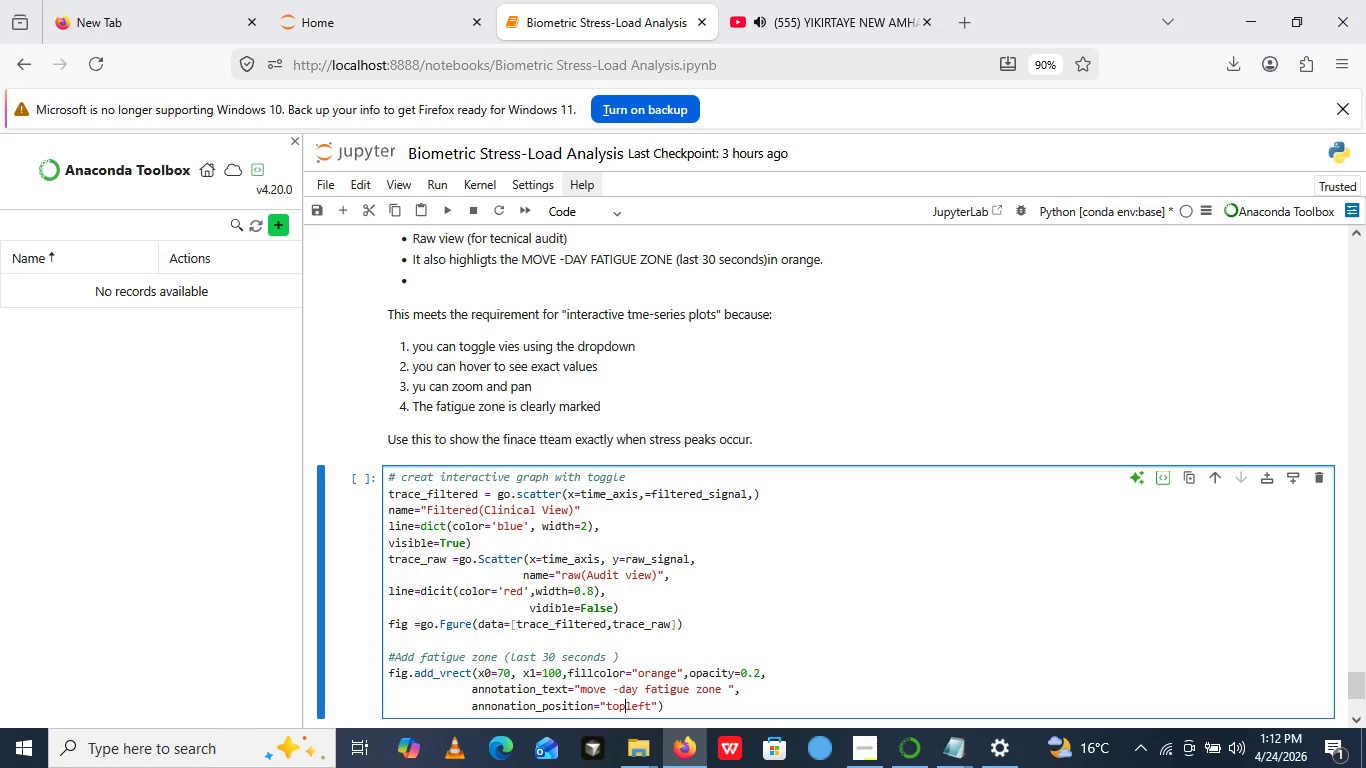 
key(Shift+Minus)
 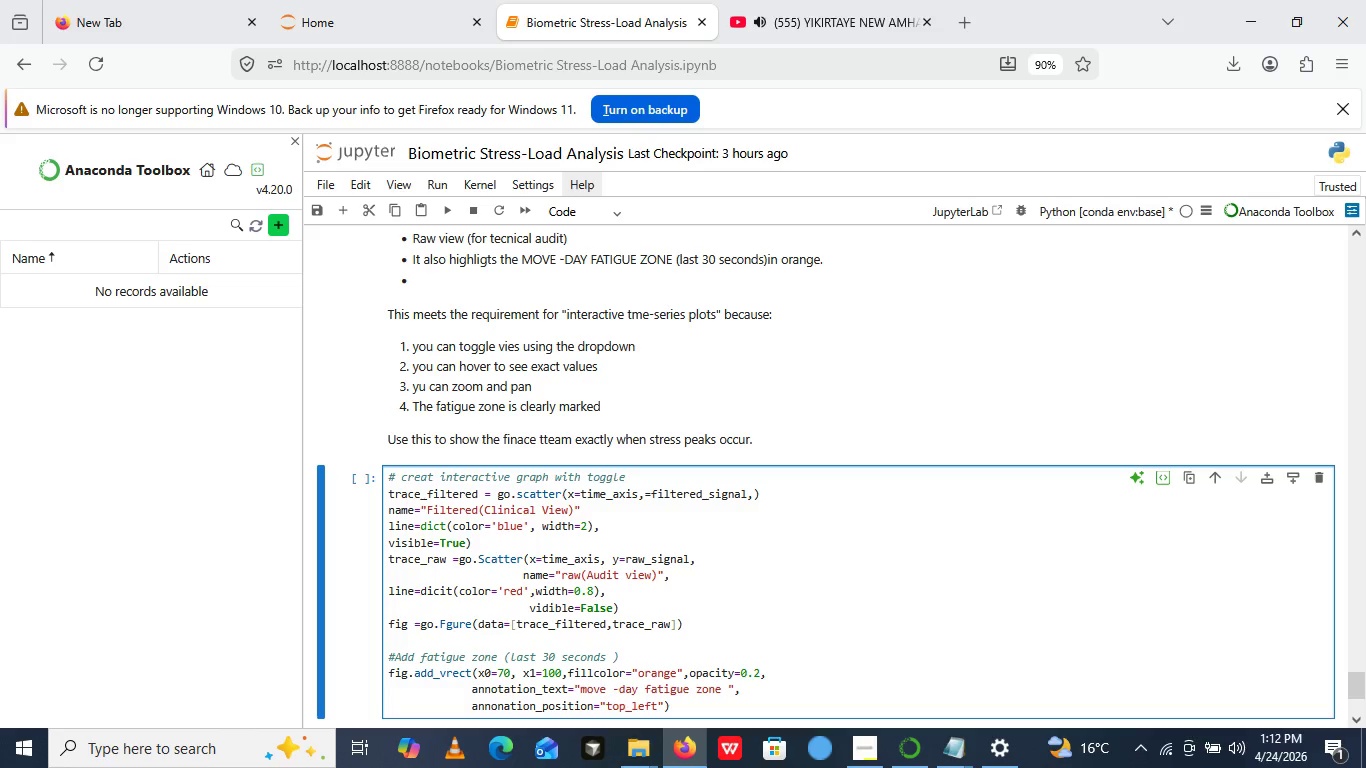 
key(ArrowRight)
 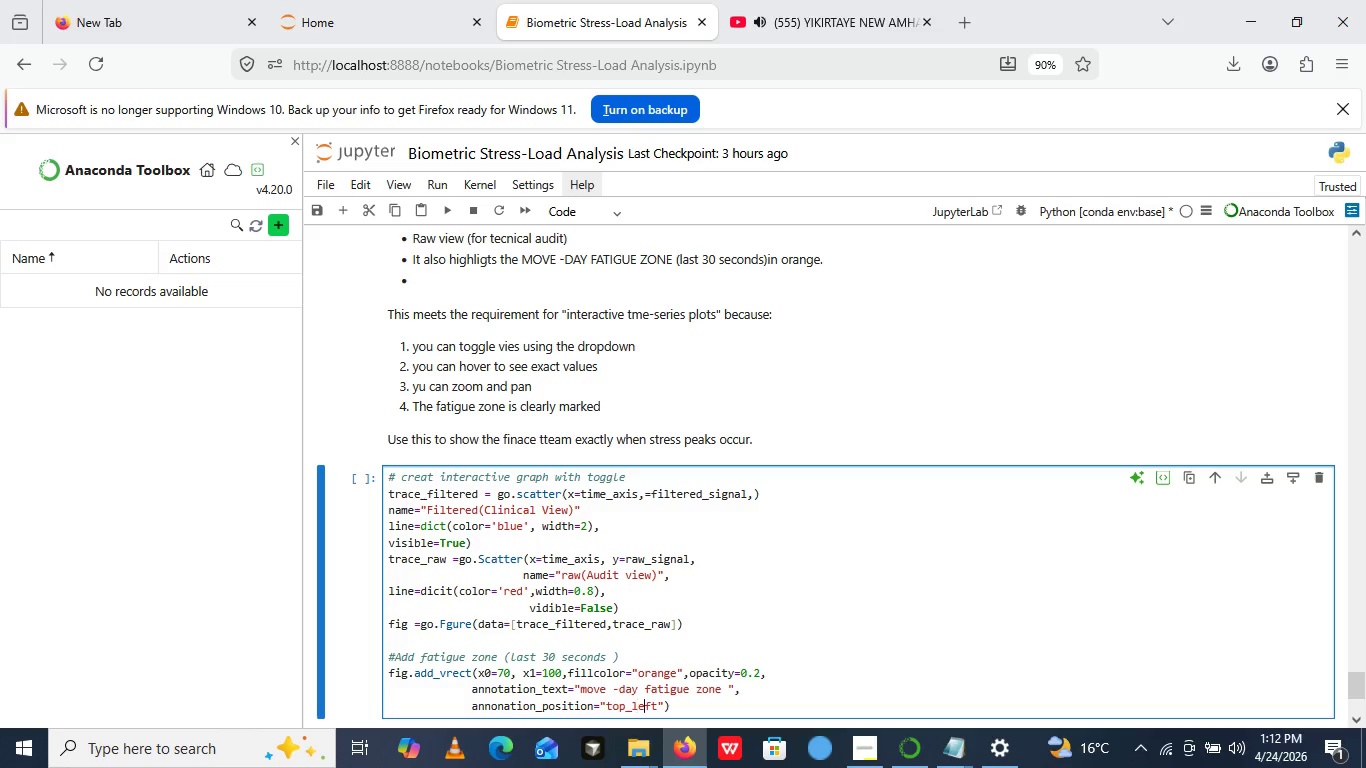 
key(ArrowRight)
 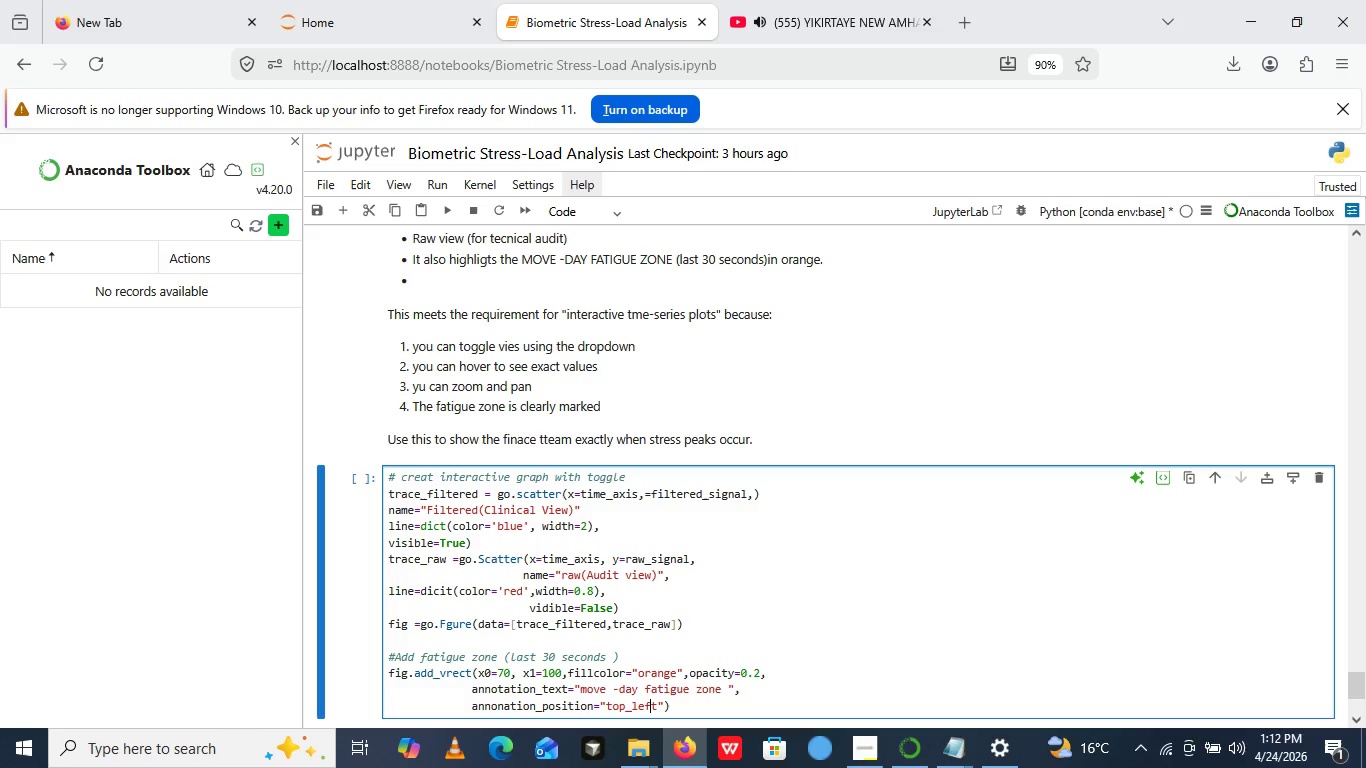 
key(ArrowRight)
 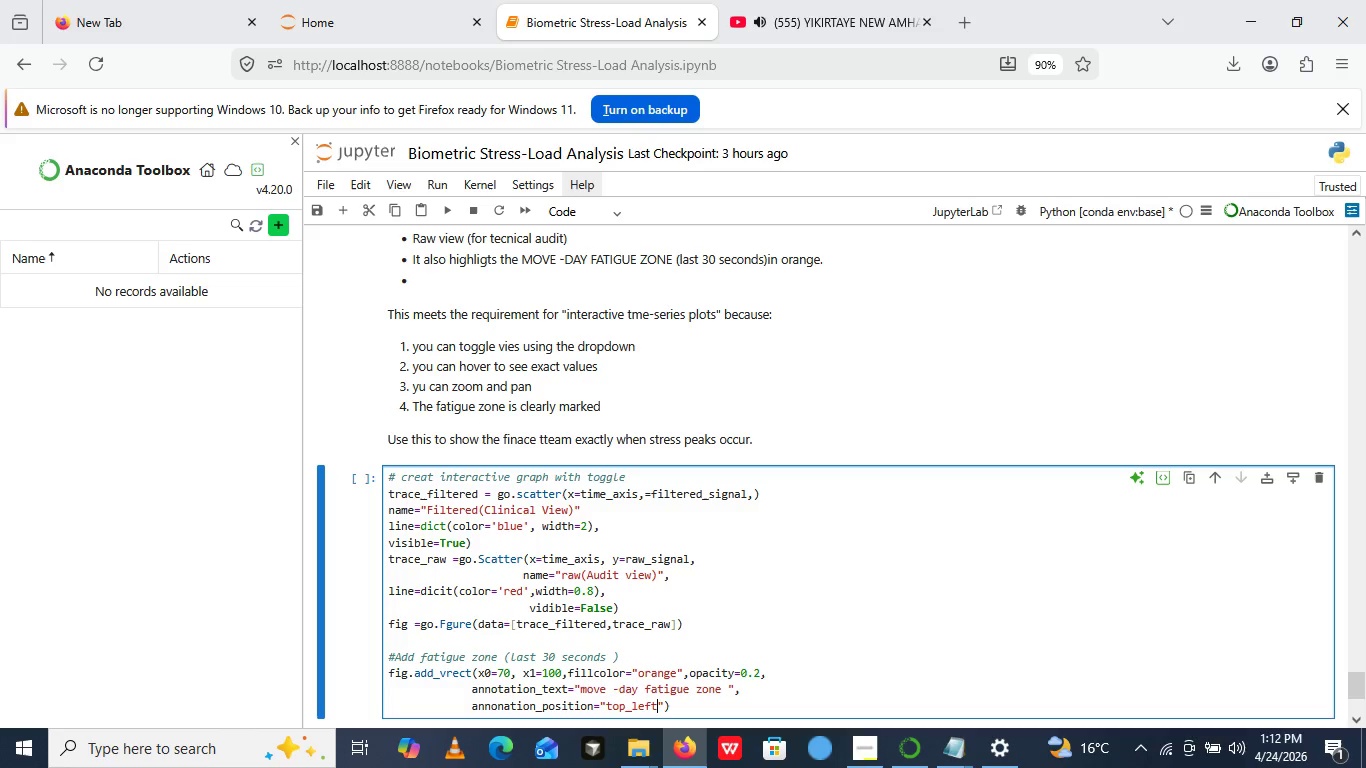 
key(ArrowRight)
 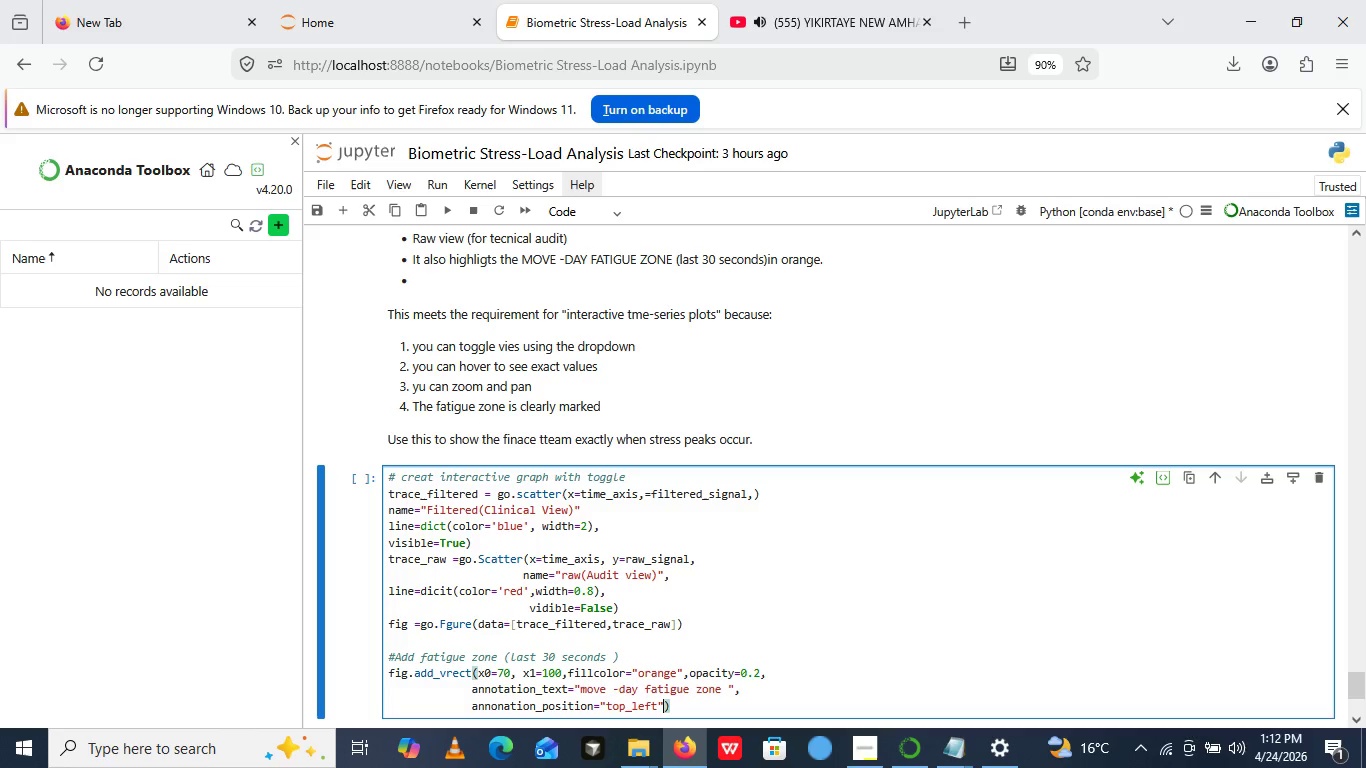 
key(ArrowRight)
 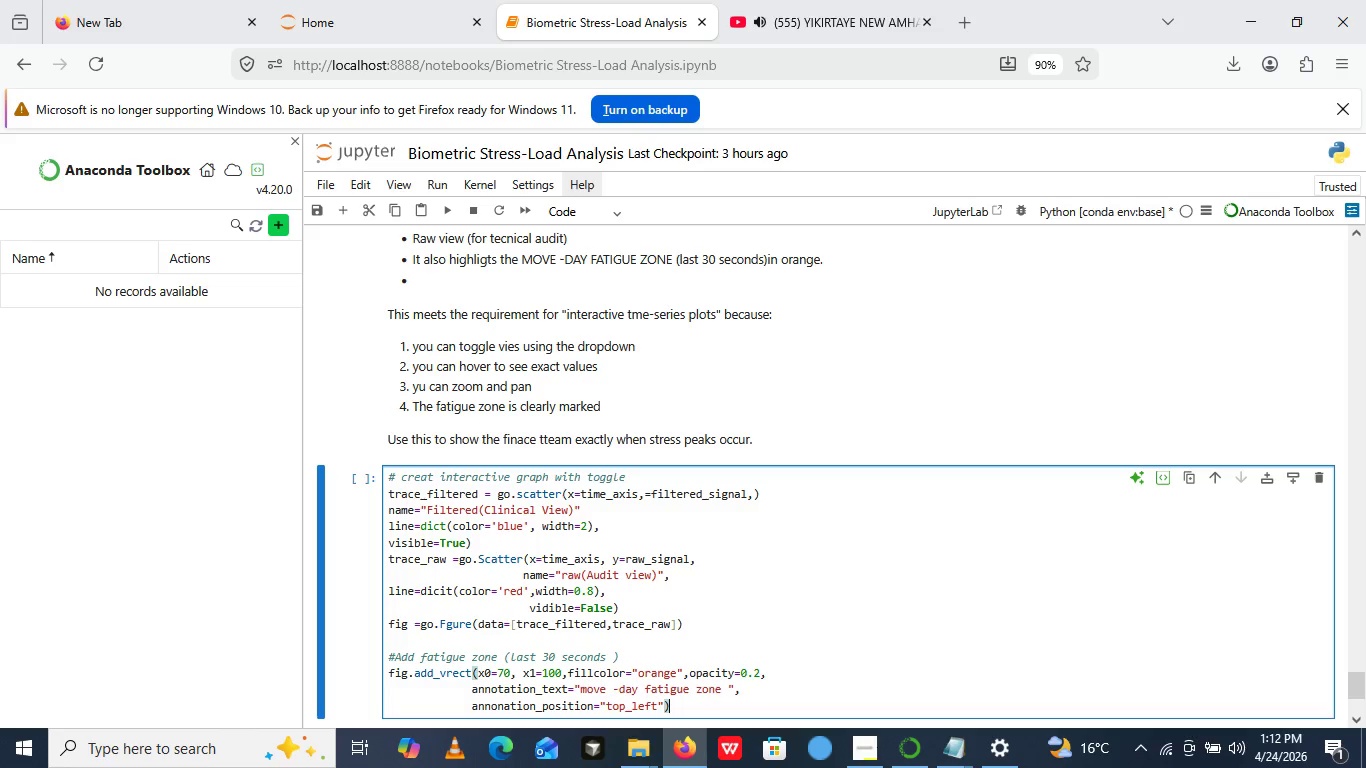 
key(ArrowRight)
 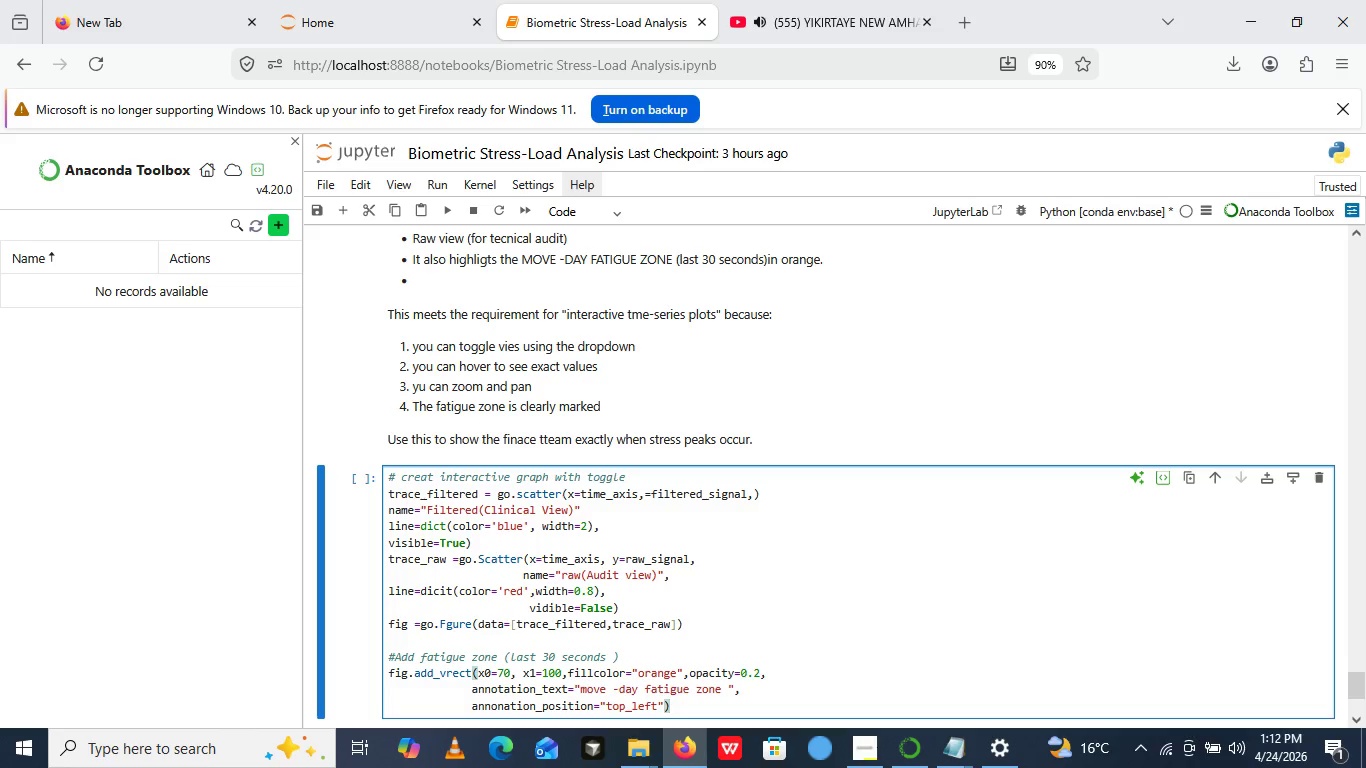 
key(Enter)
 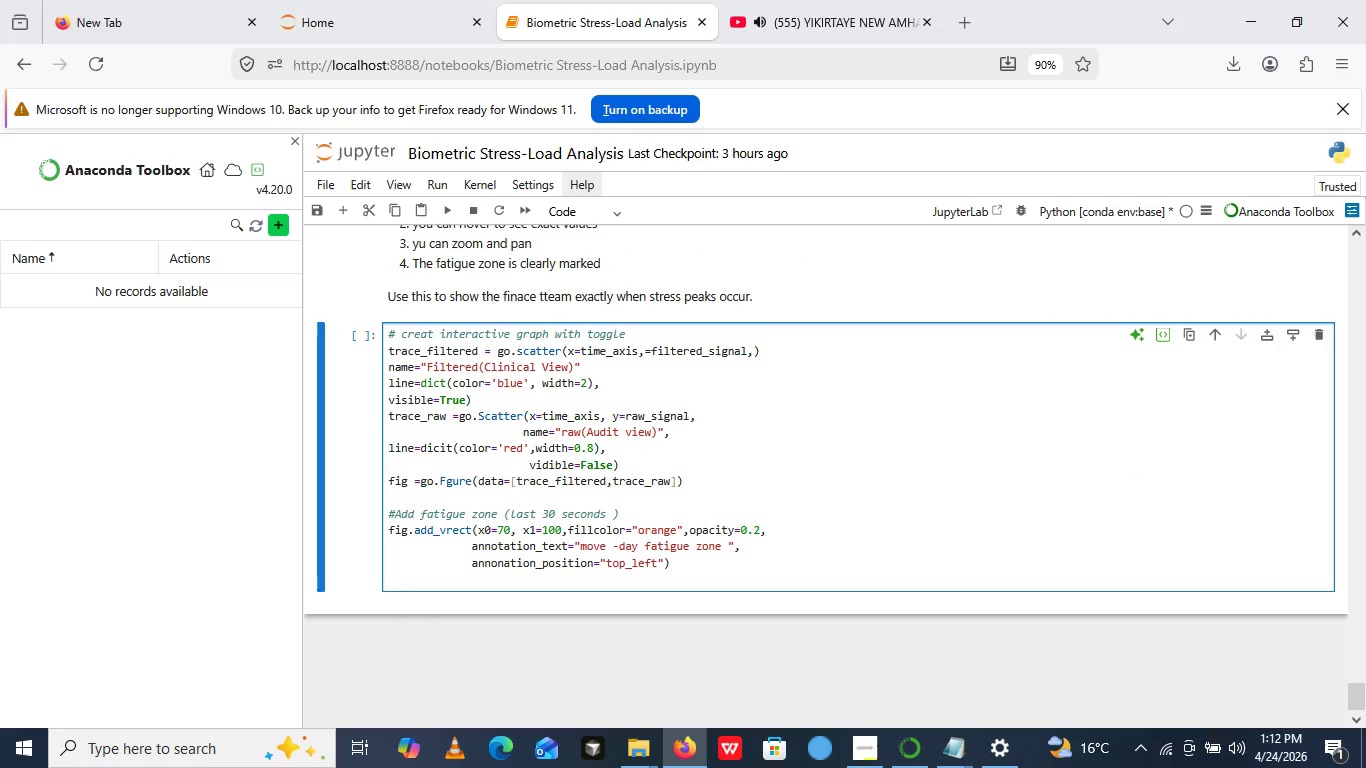 
key(Enter)
 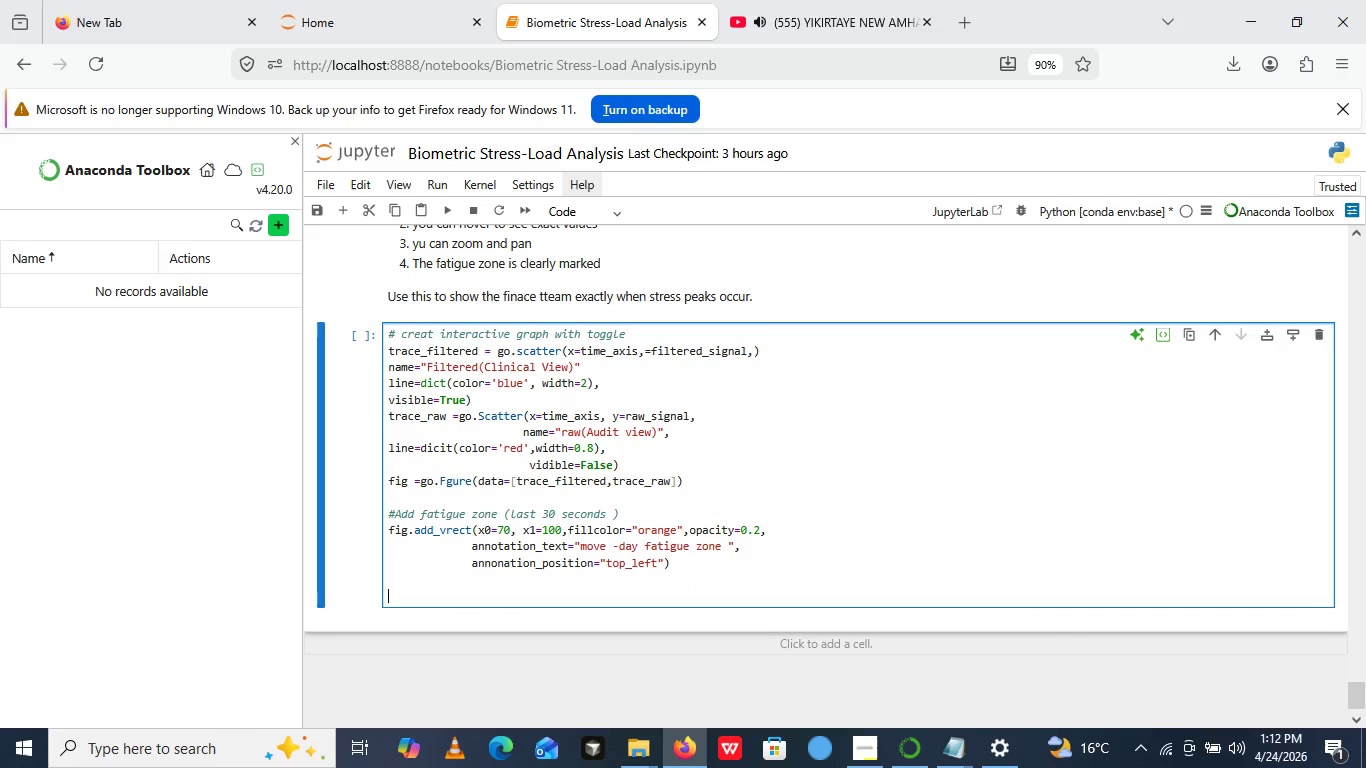 
type(# add dropdown button)
 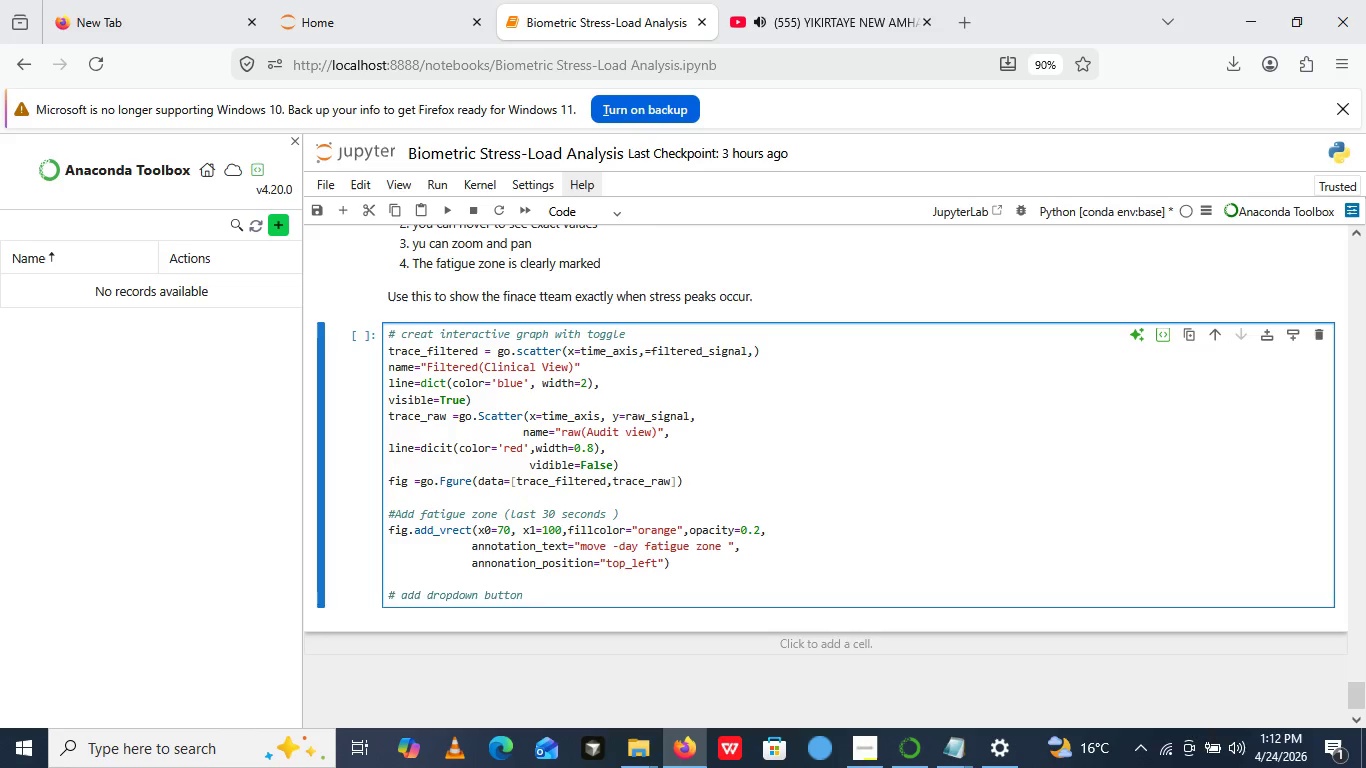 
key(Enter)
 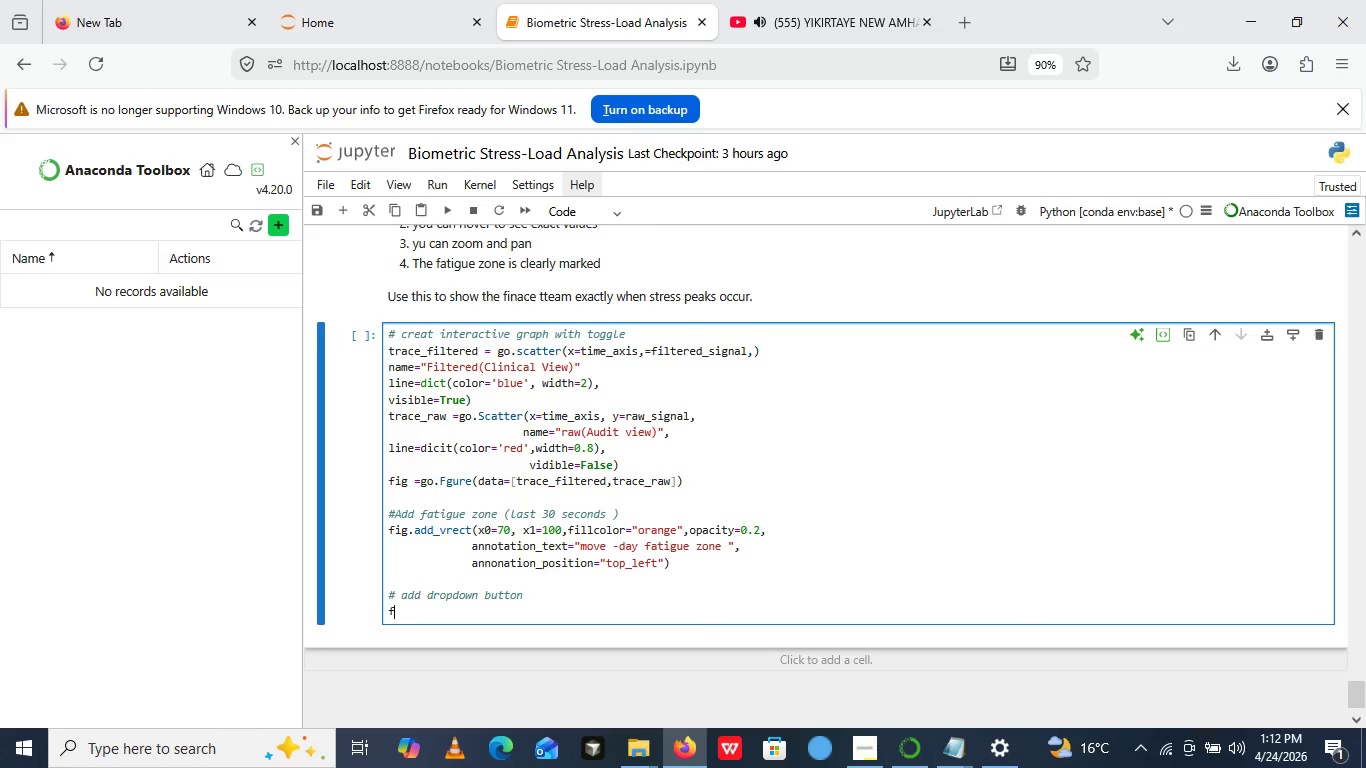 
type(fig.update)
 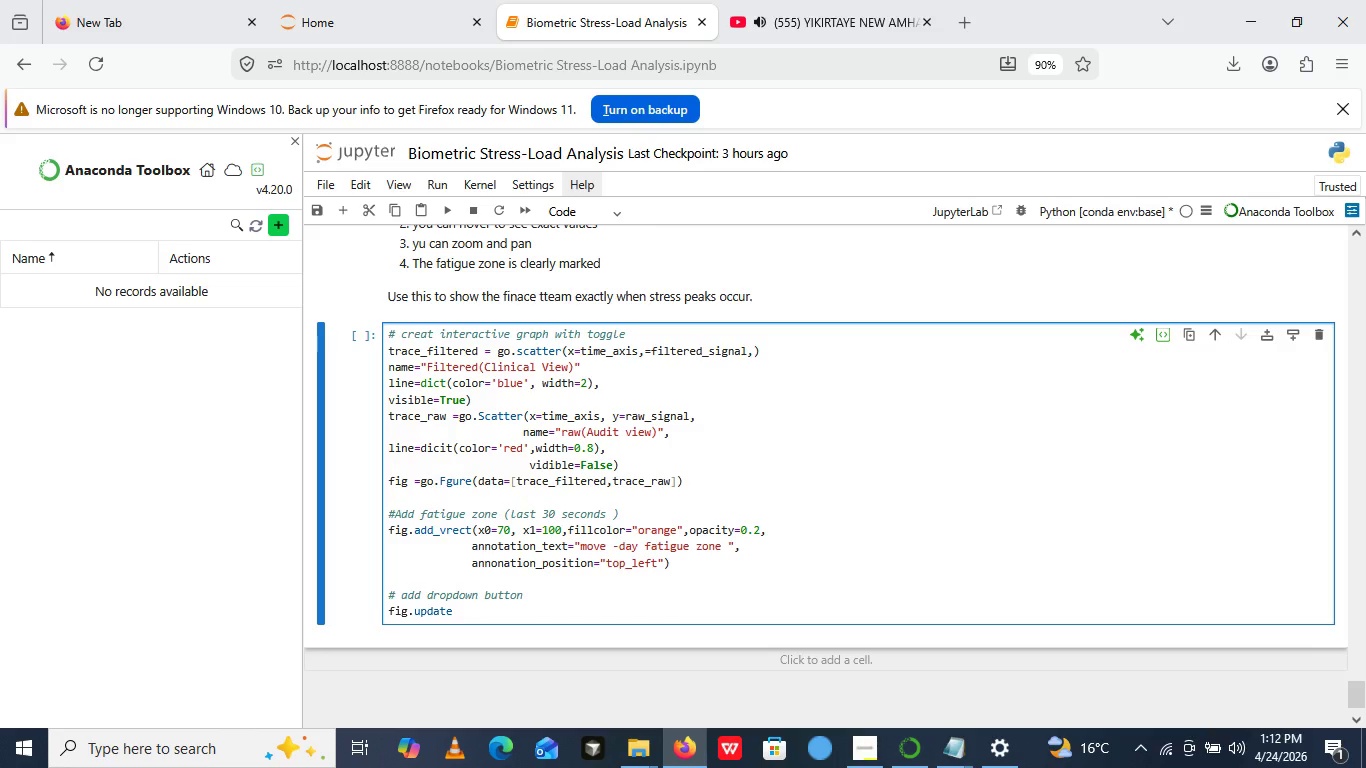 
type(_layut())
 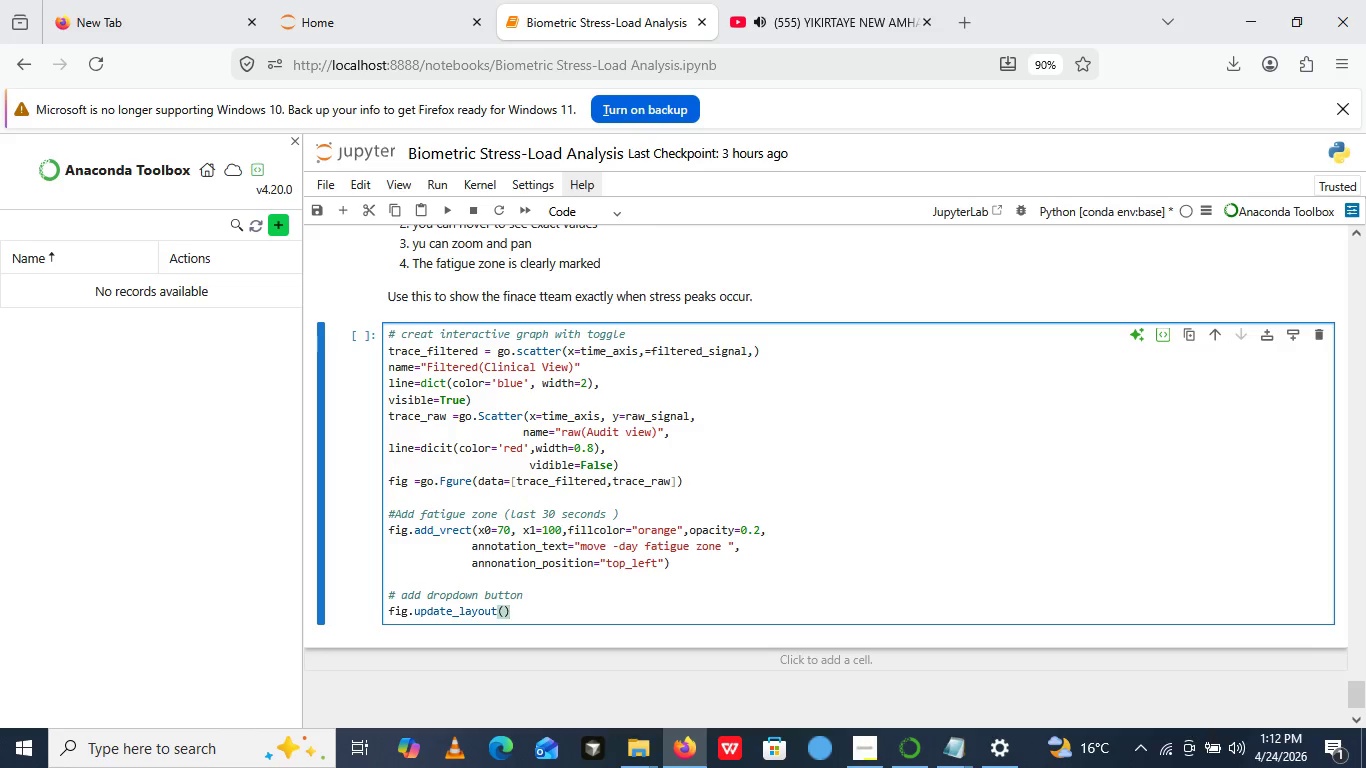 
hold_key(key=O, duration=0.34)
 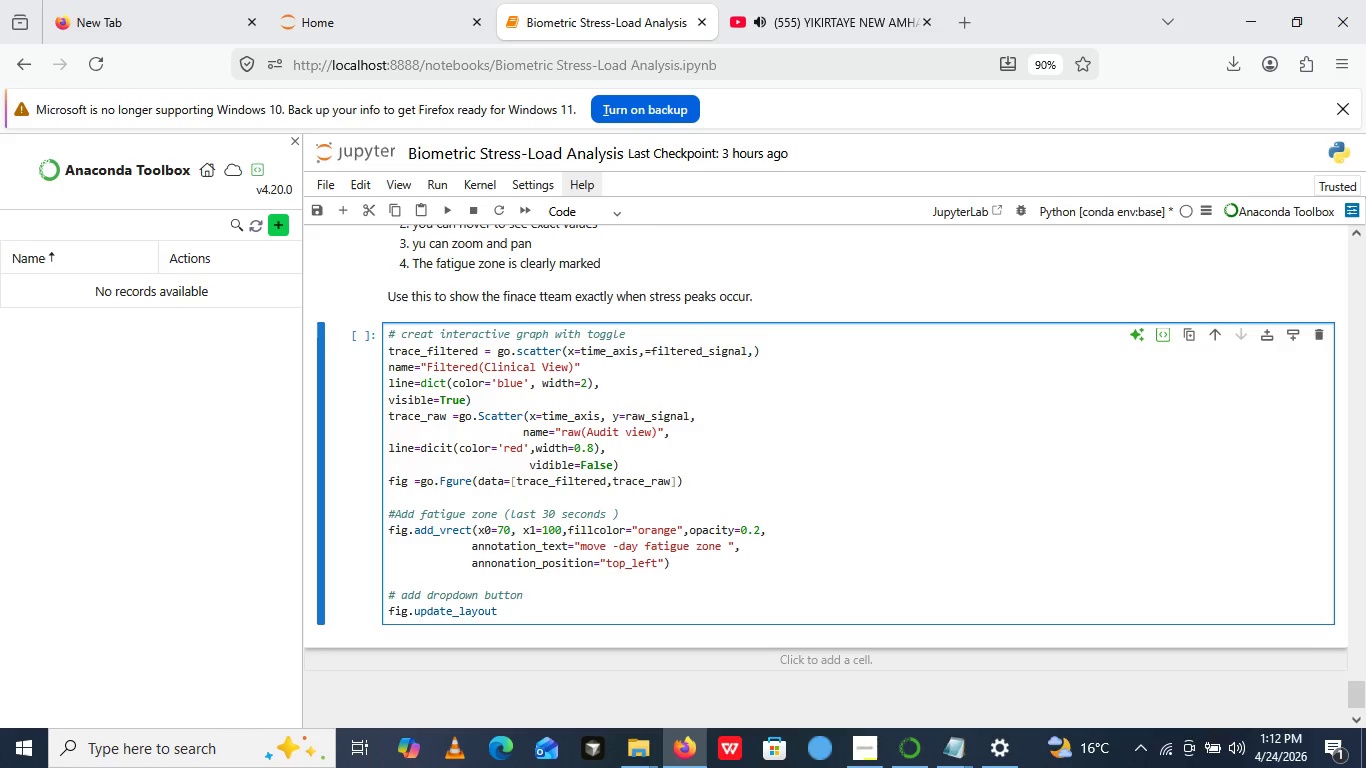 
key(ArrowLeft)
 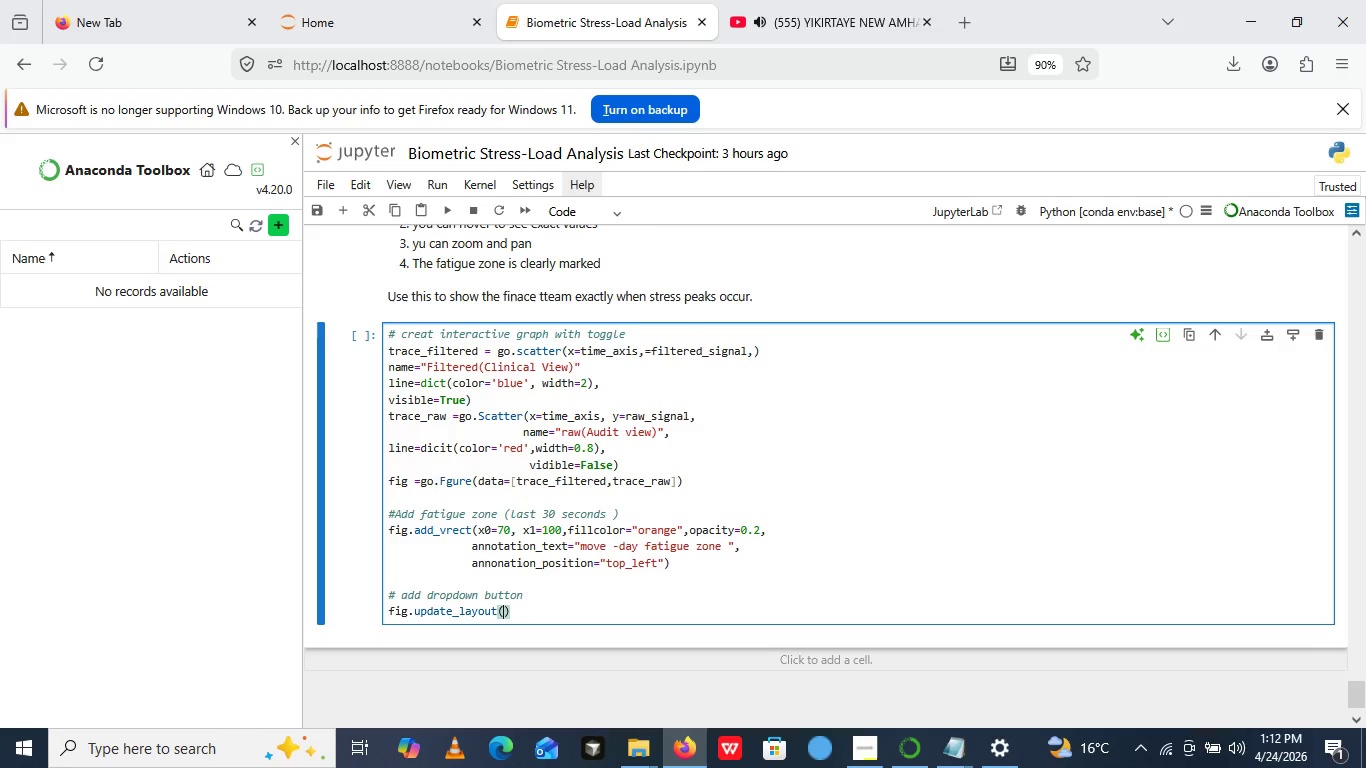 
key(Enter)
 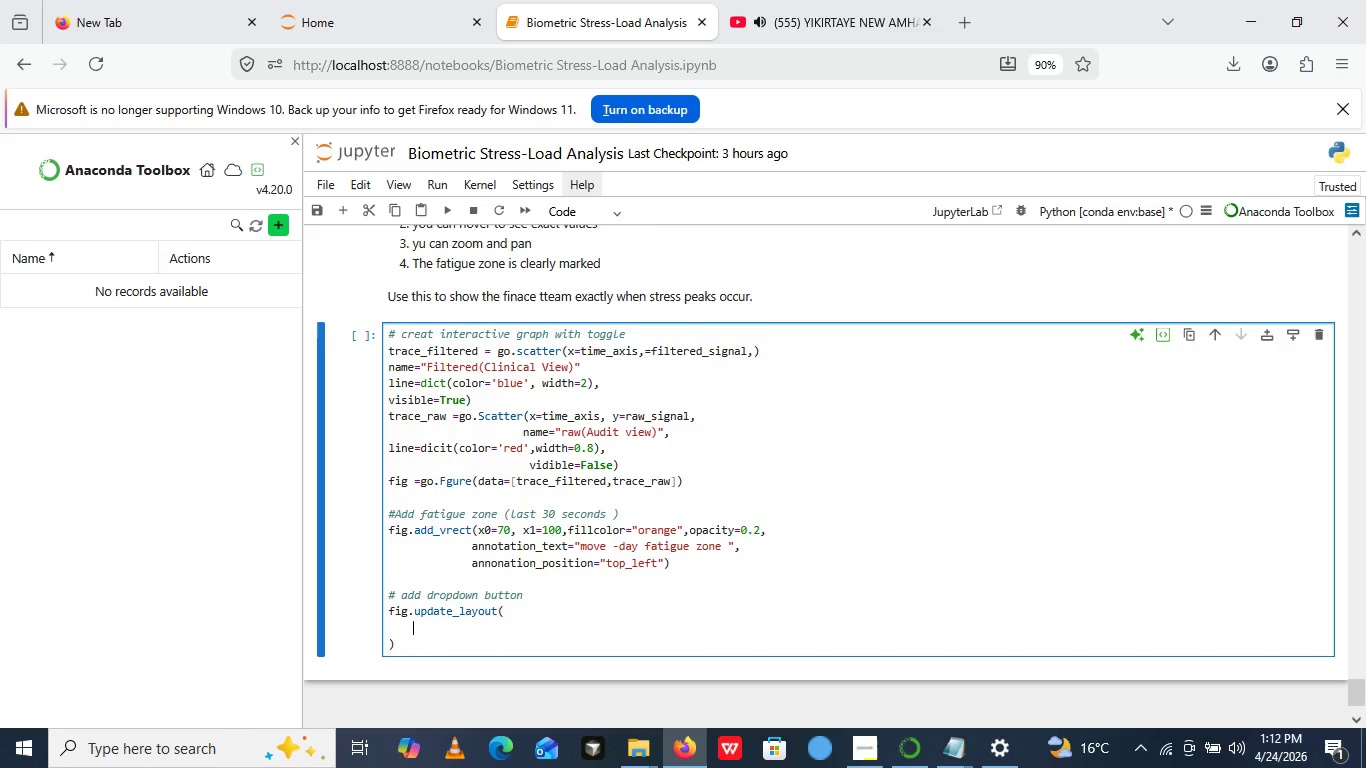 
type(tte="")
 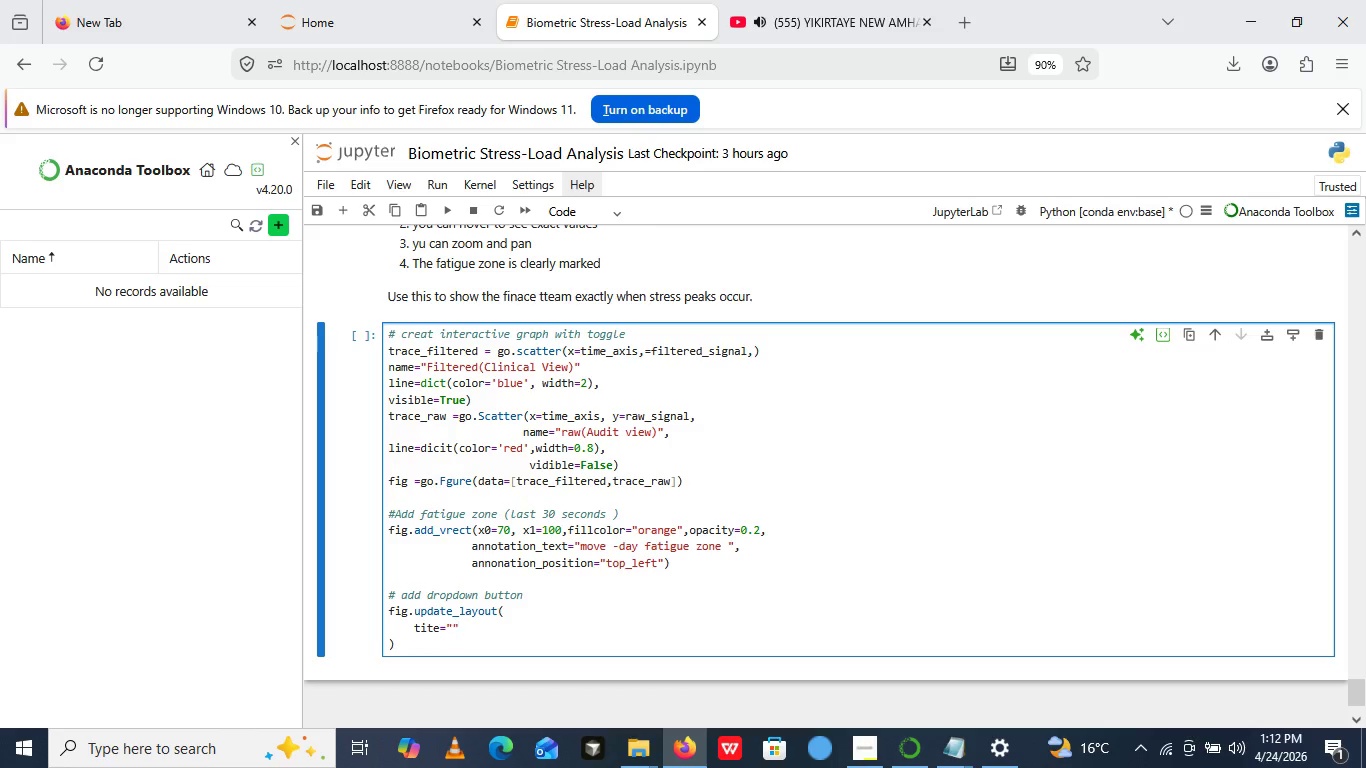 
hold_key(key=I, duration=0.34)
 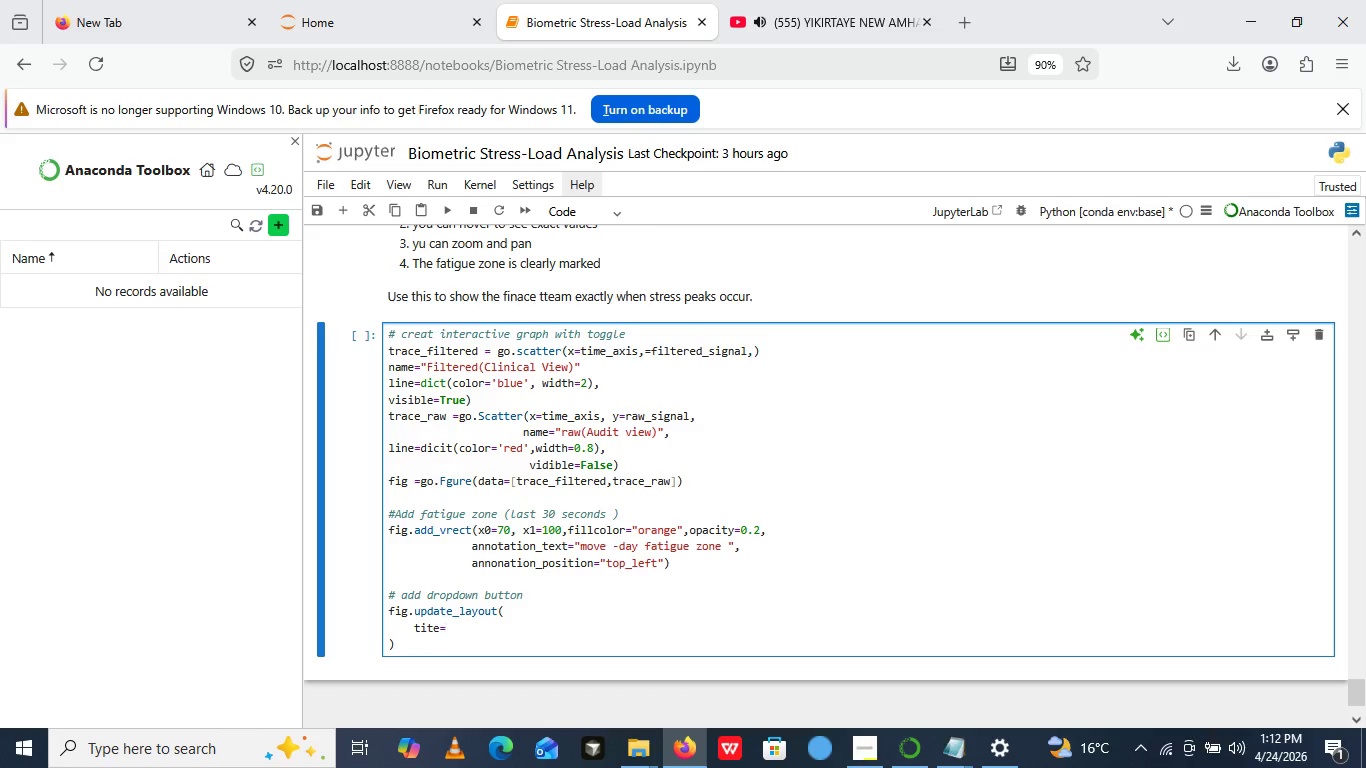 
key(ArrowLeft)
 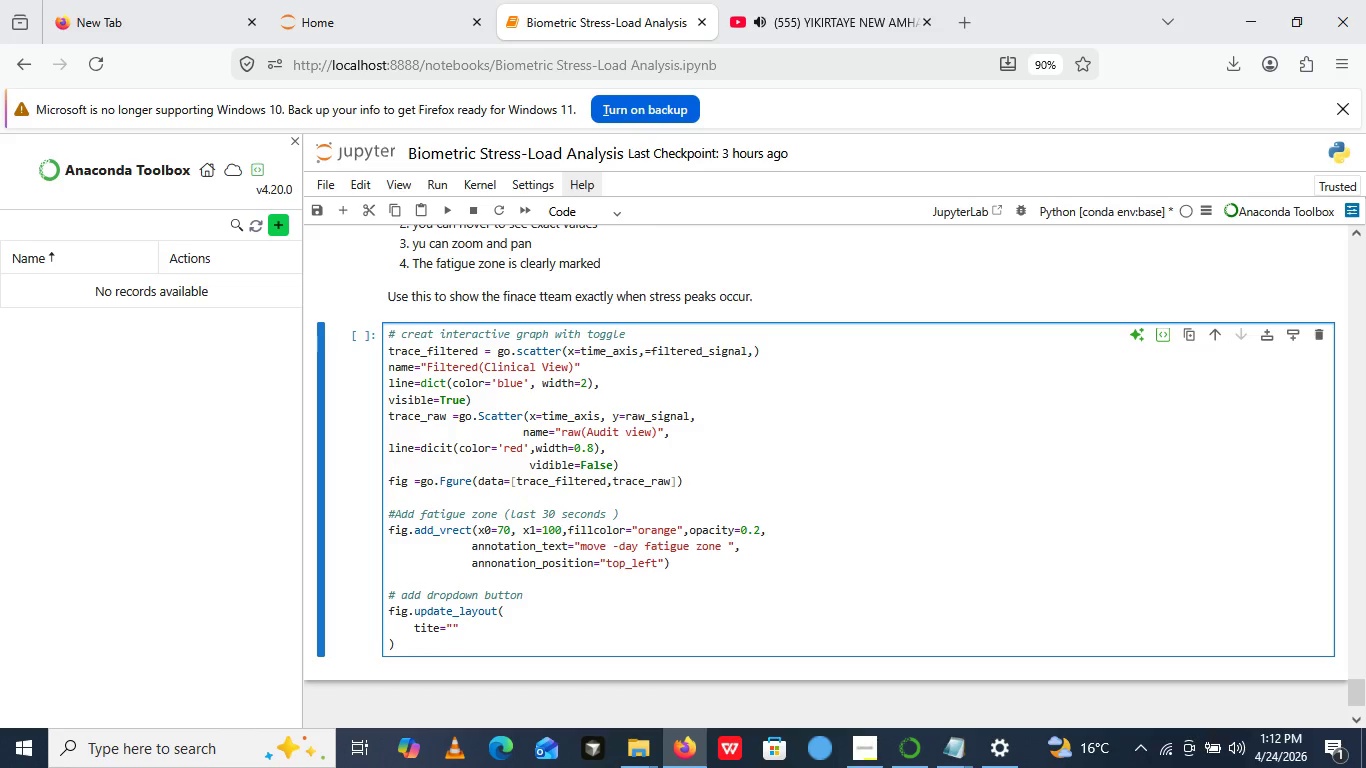 
type(Interactive dashbored- Use Drop)
 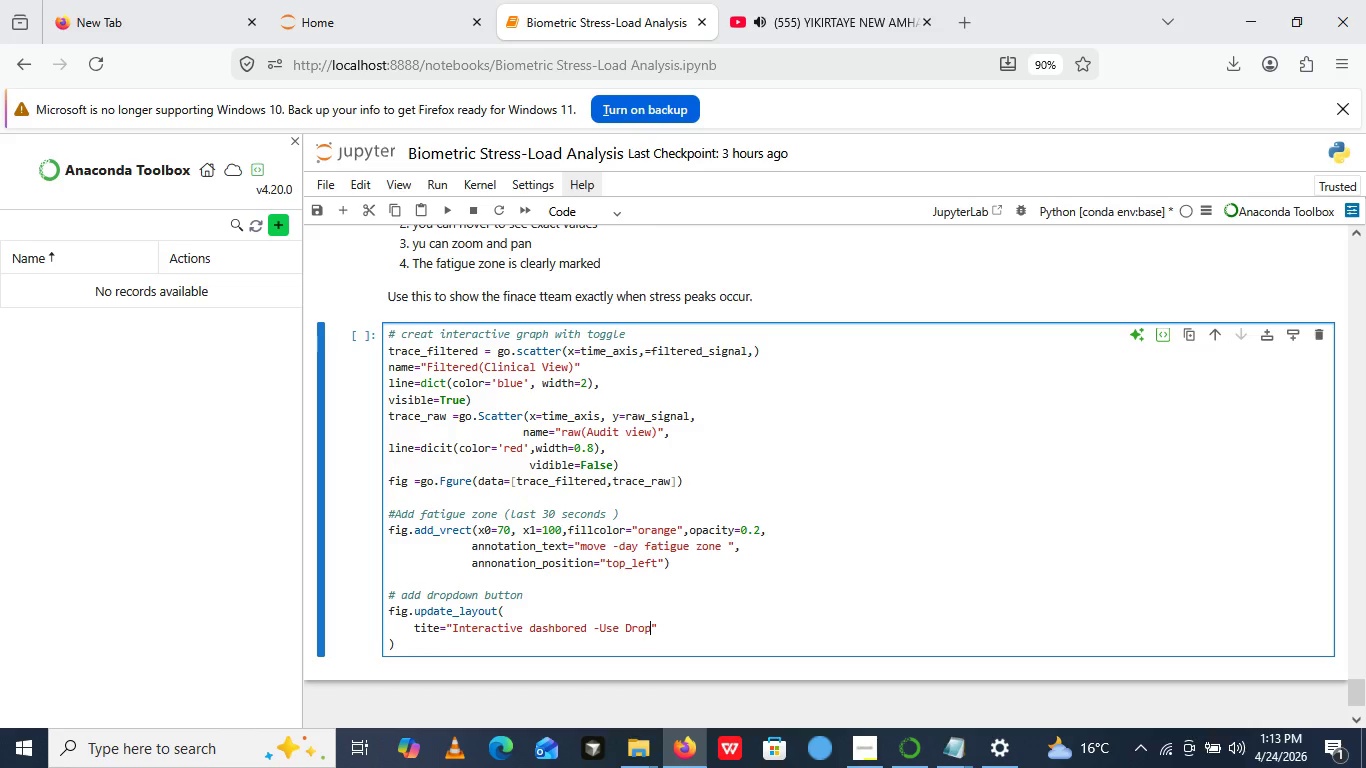 
wait(9.98)
 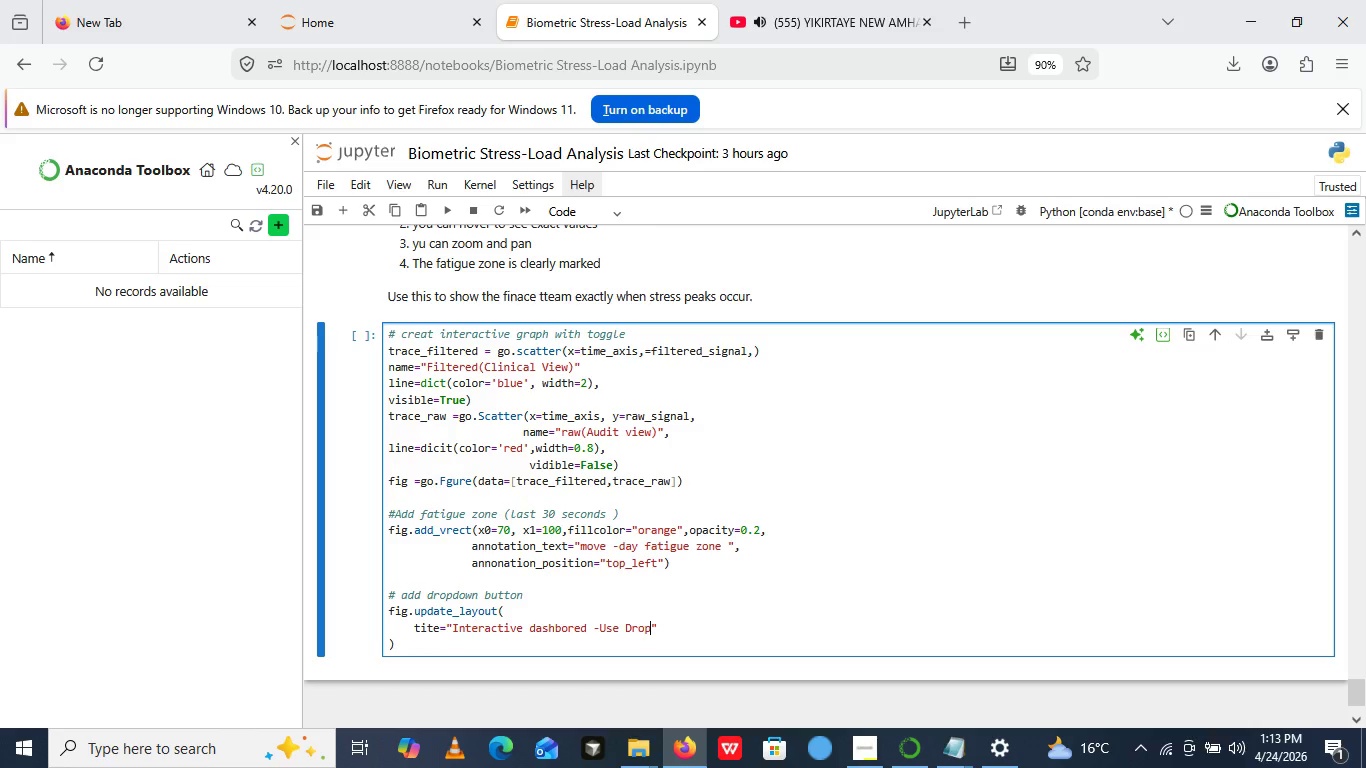 
type(down  to Switch views)
 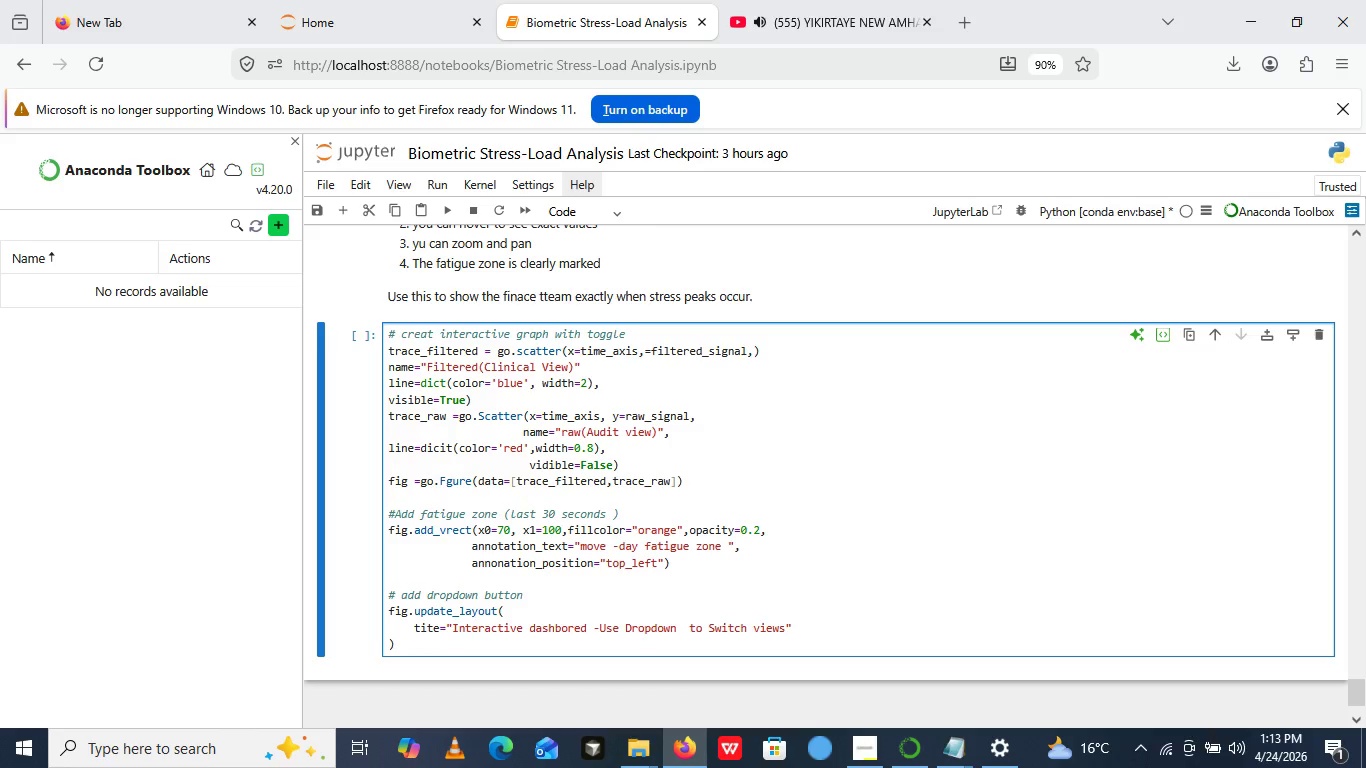 
key(ArrowRight)
 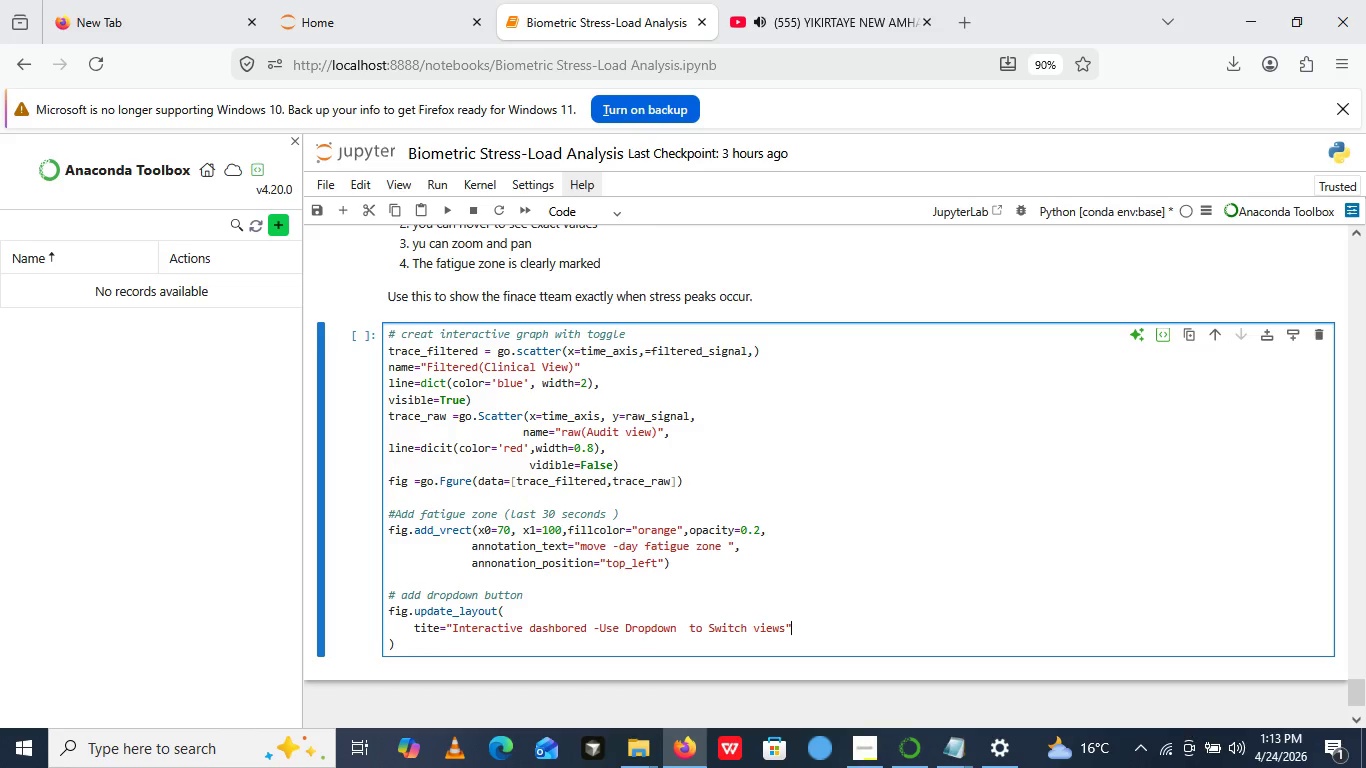 
key(Enter)
 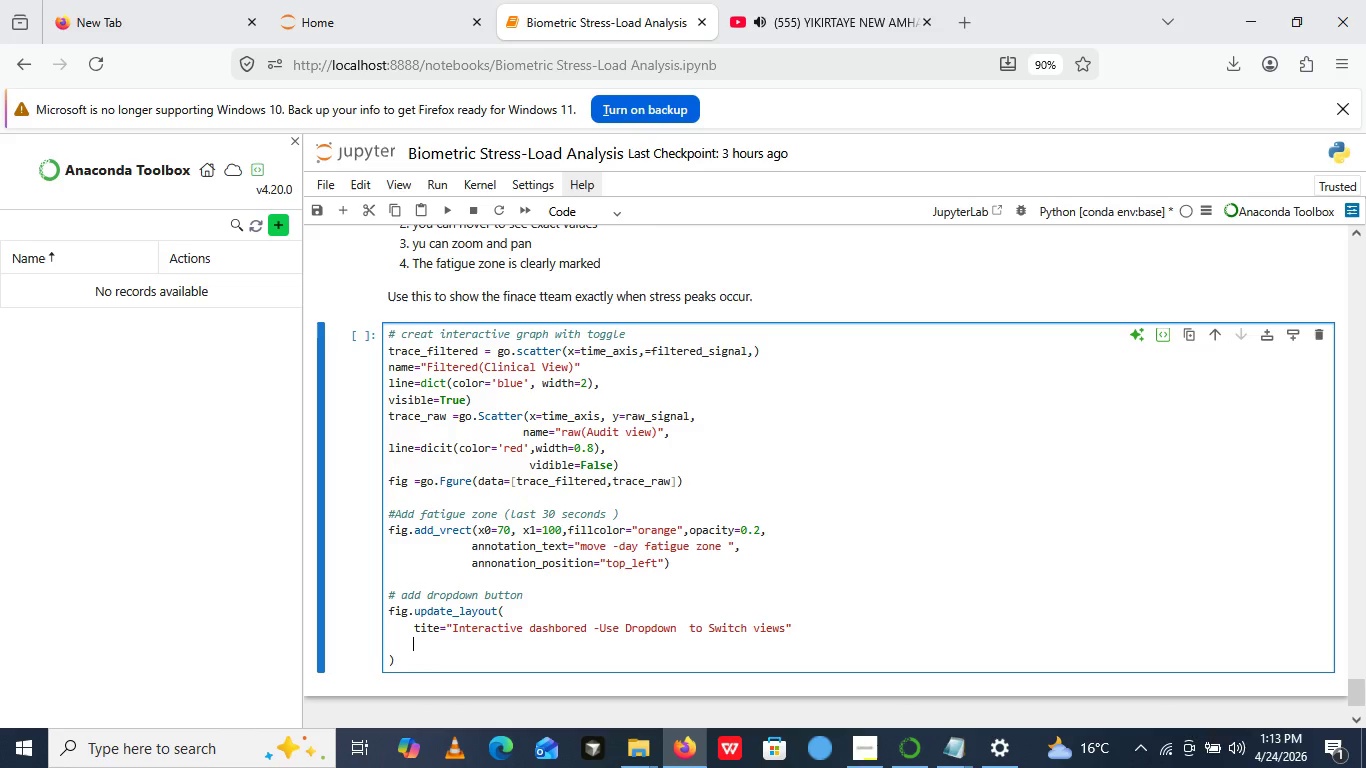 
type(xaxis )
 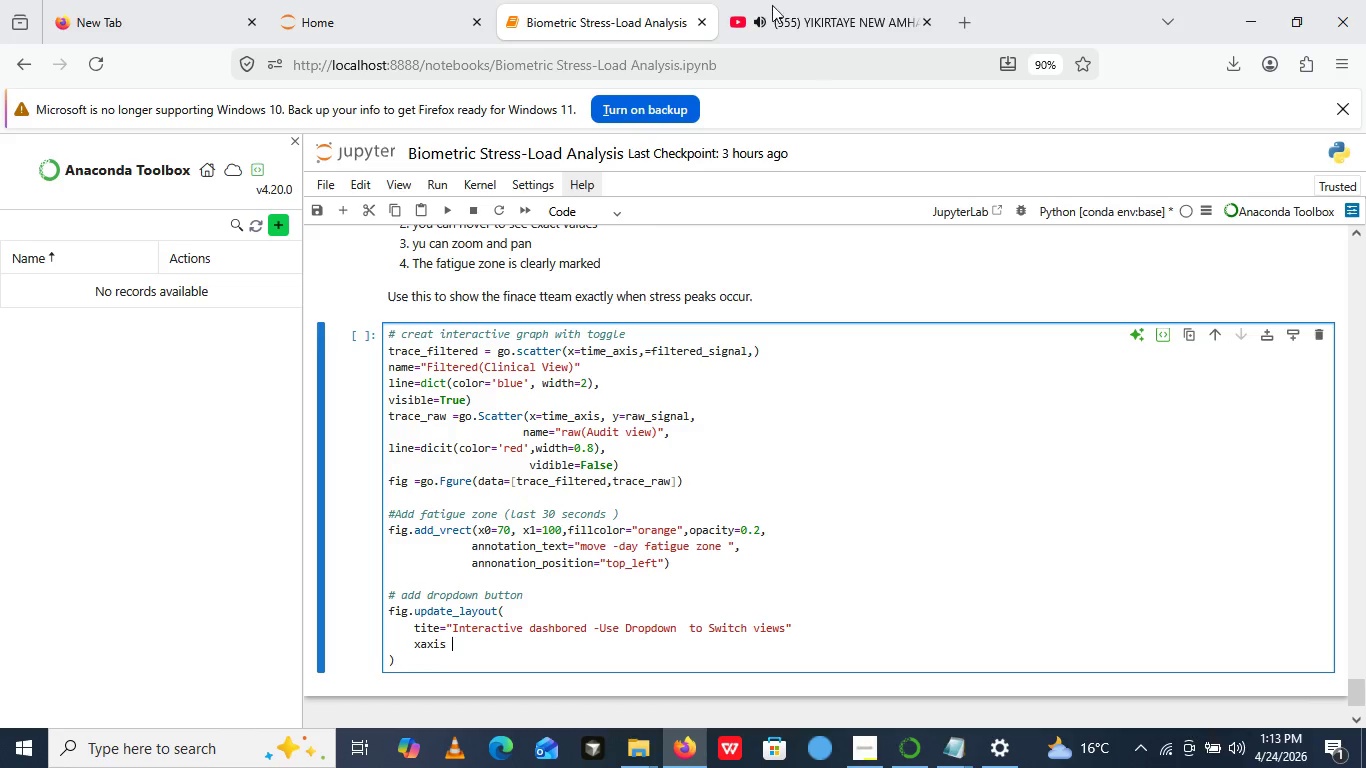 
left_click([768, 0])
 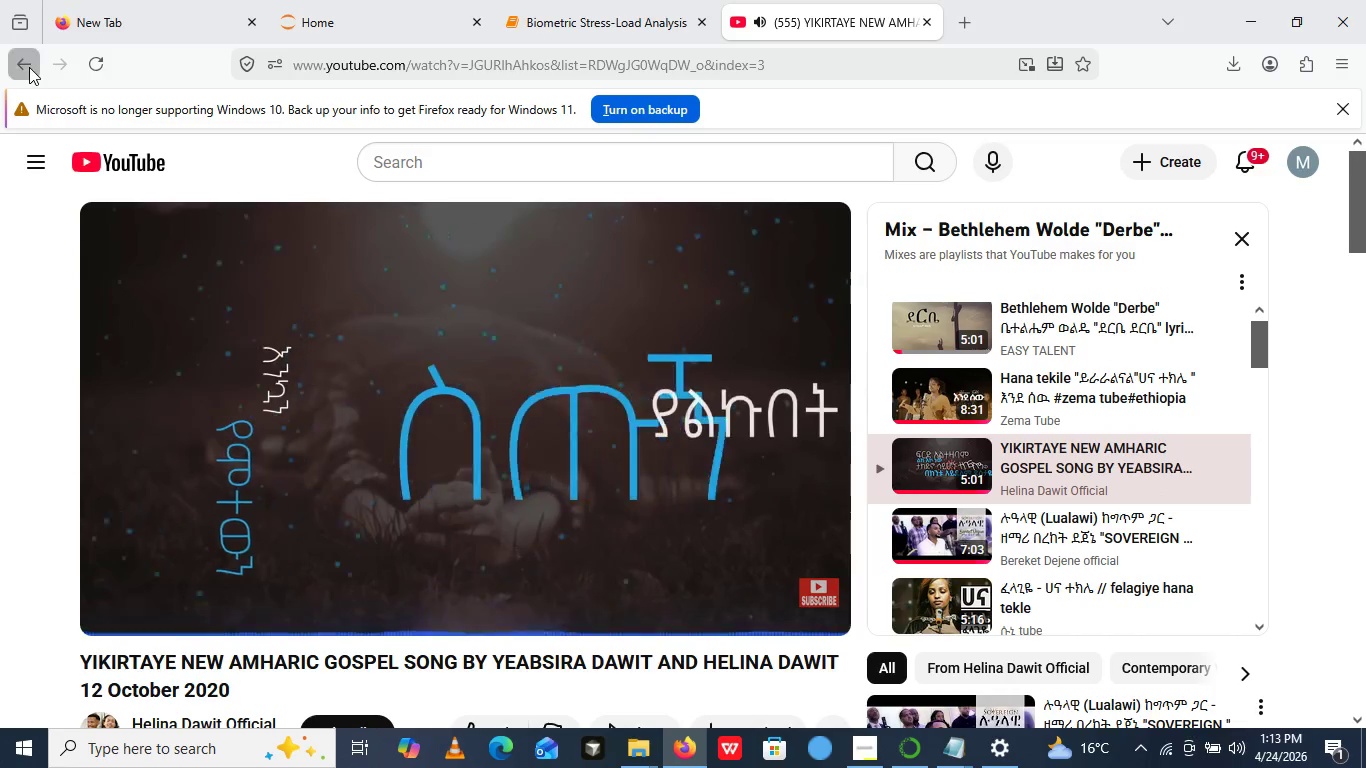 
double_click([29, 67])
 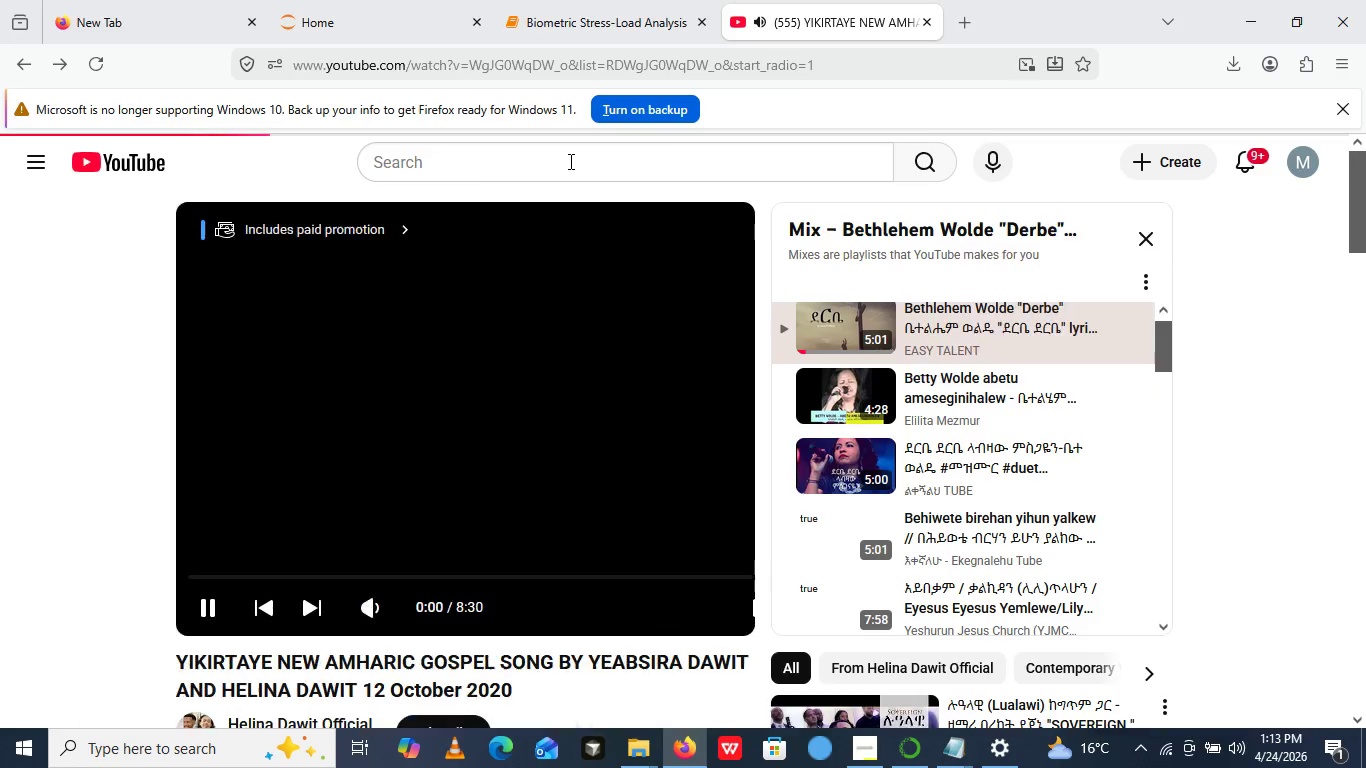 
left_click([526, 159])
 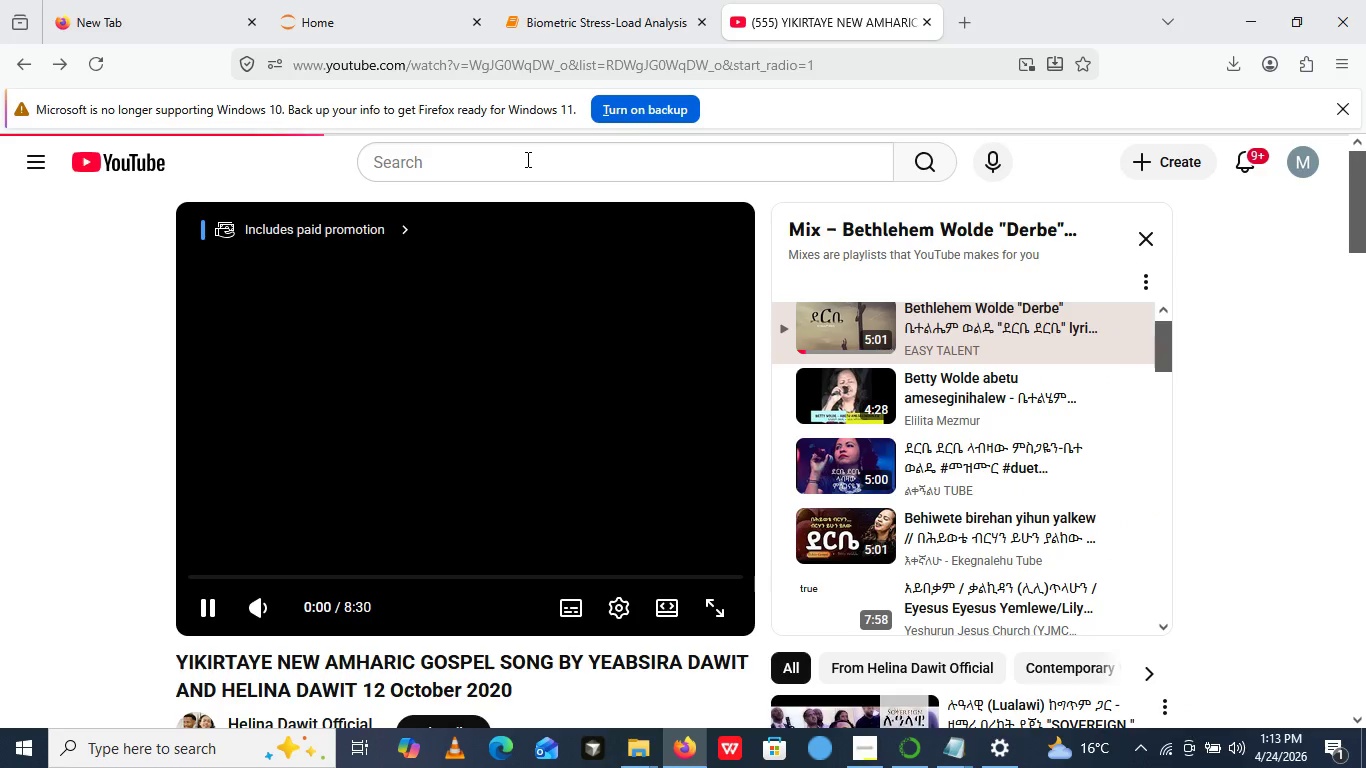 
type(mezmure)
 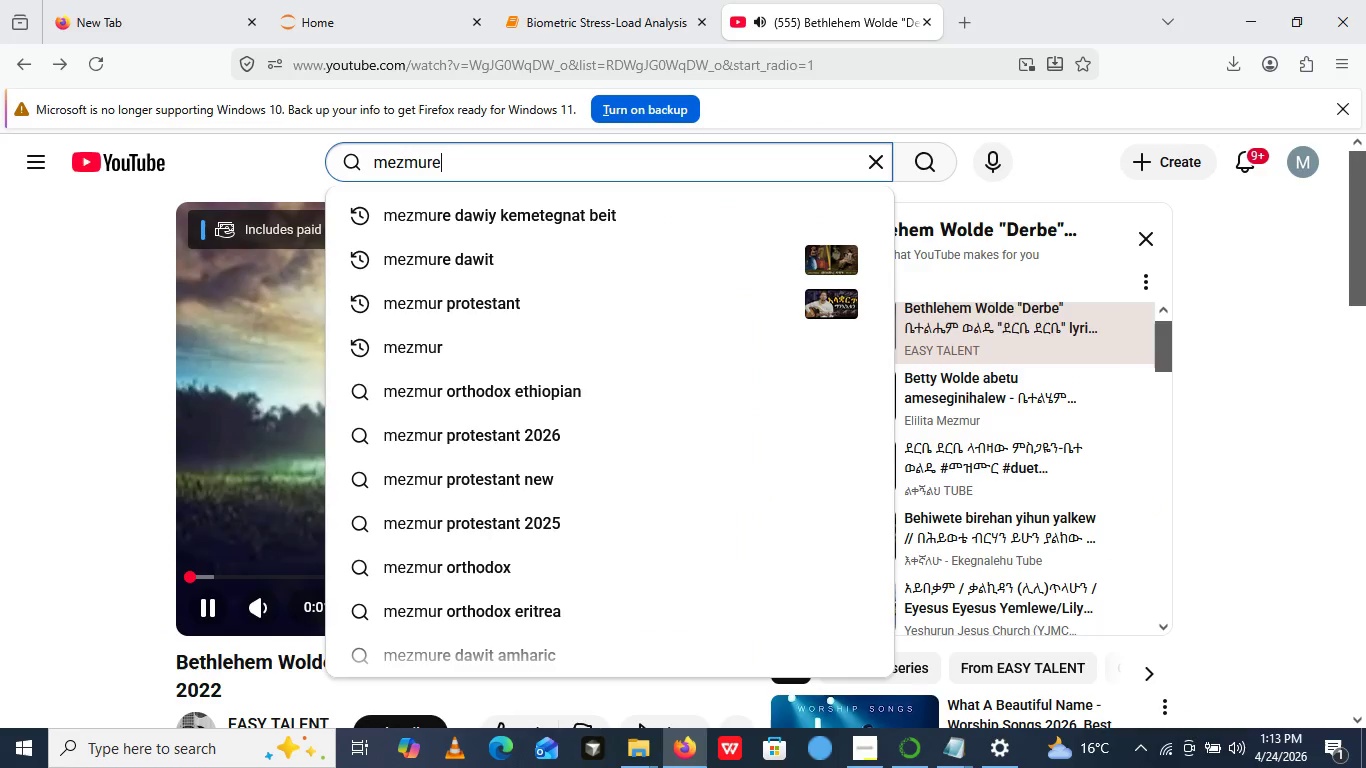 
key(Enter)
 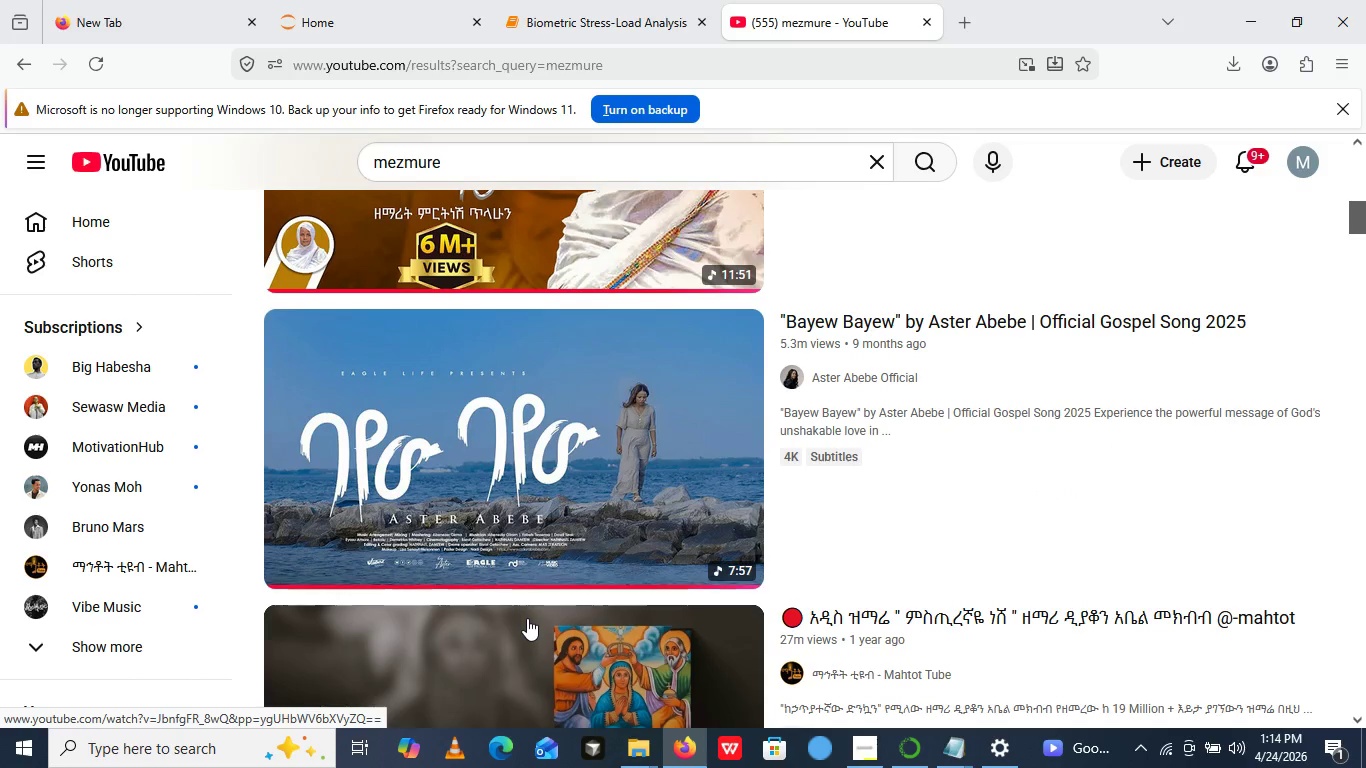 
wait(17.64)
 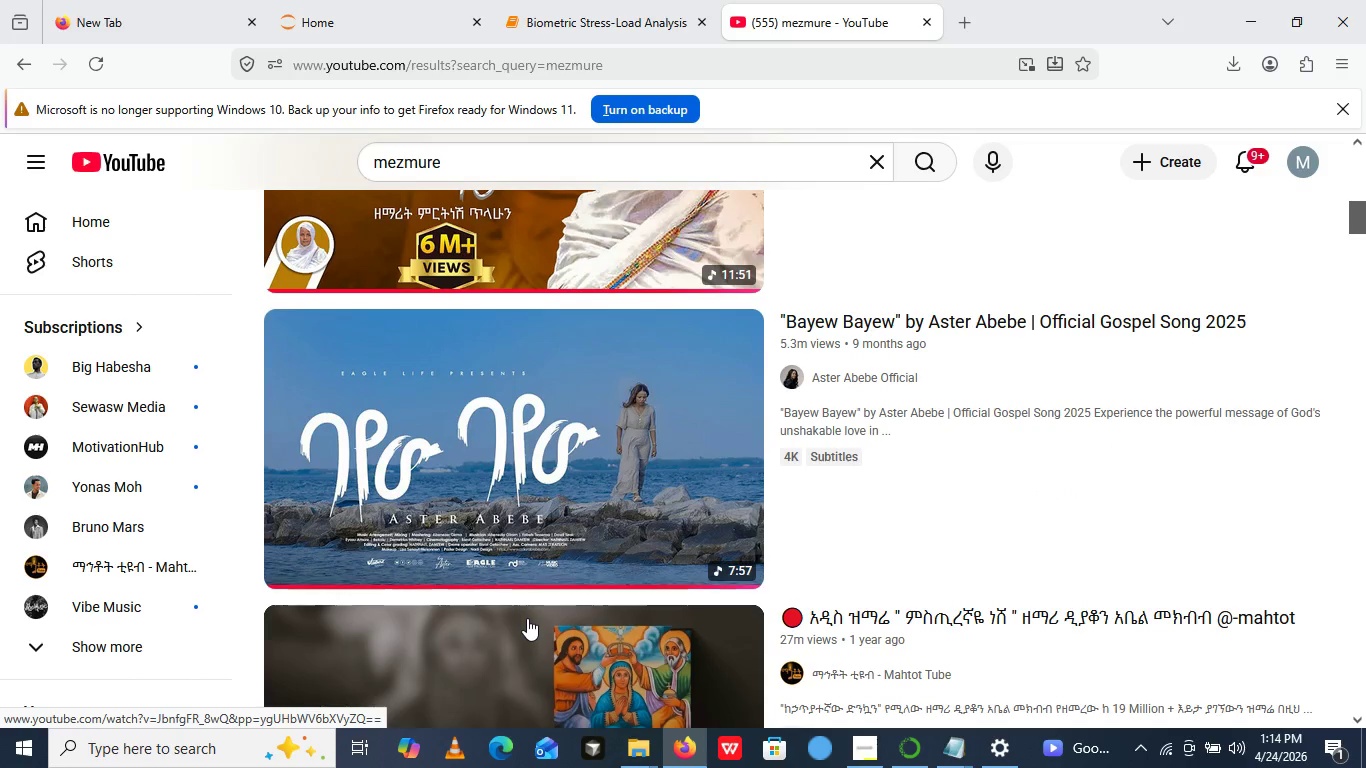 
left_click([489, 361])
 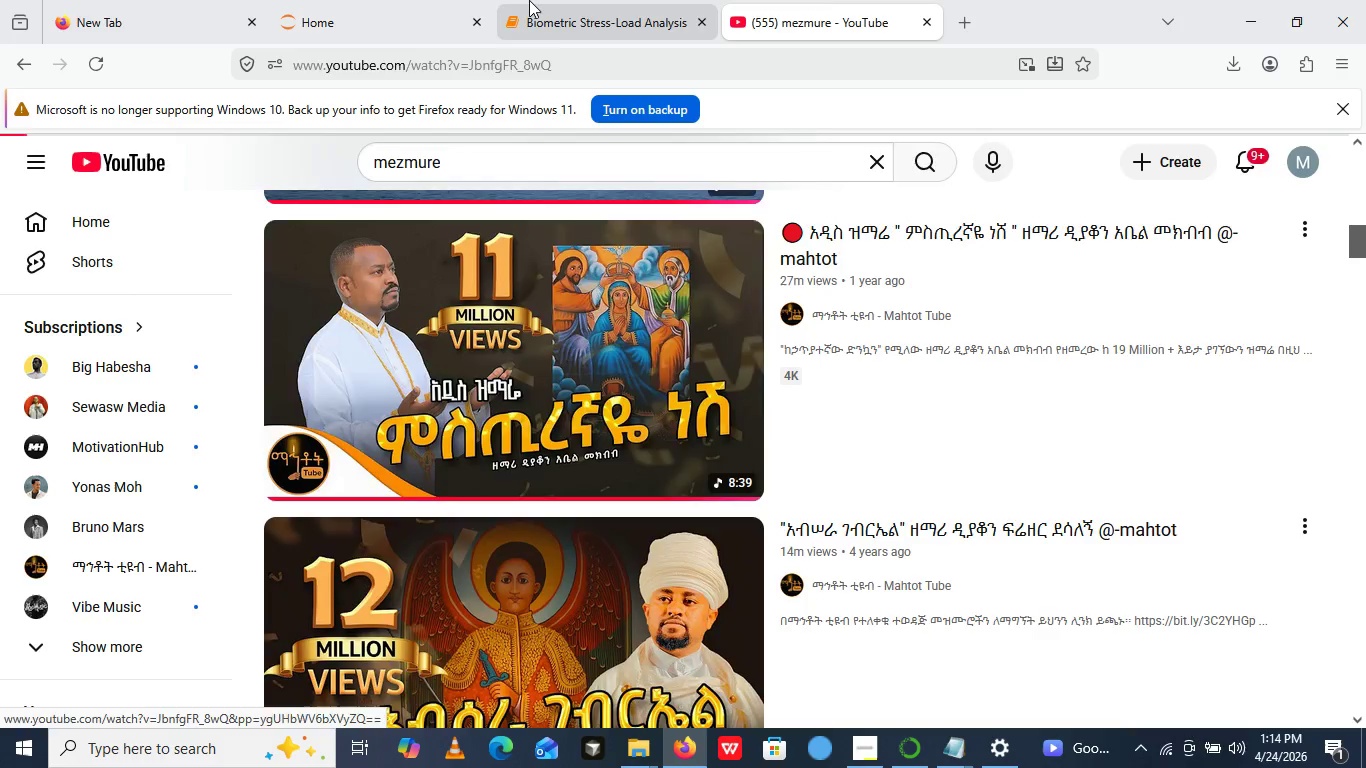 
left_click([529, 0])
 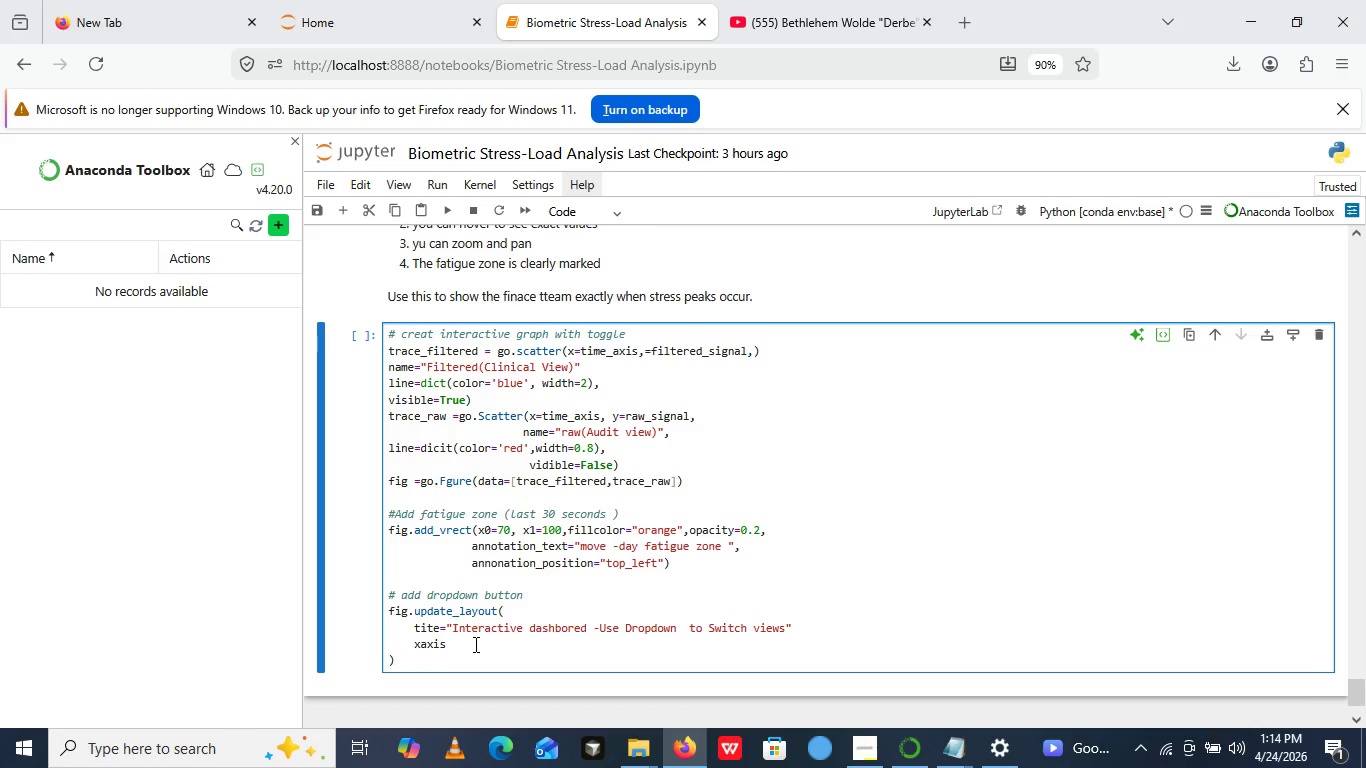 
type(_title)
 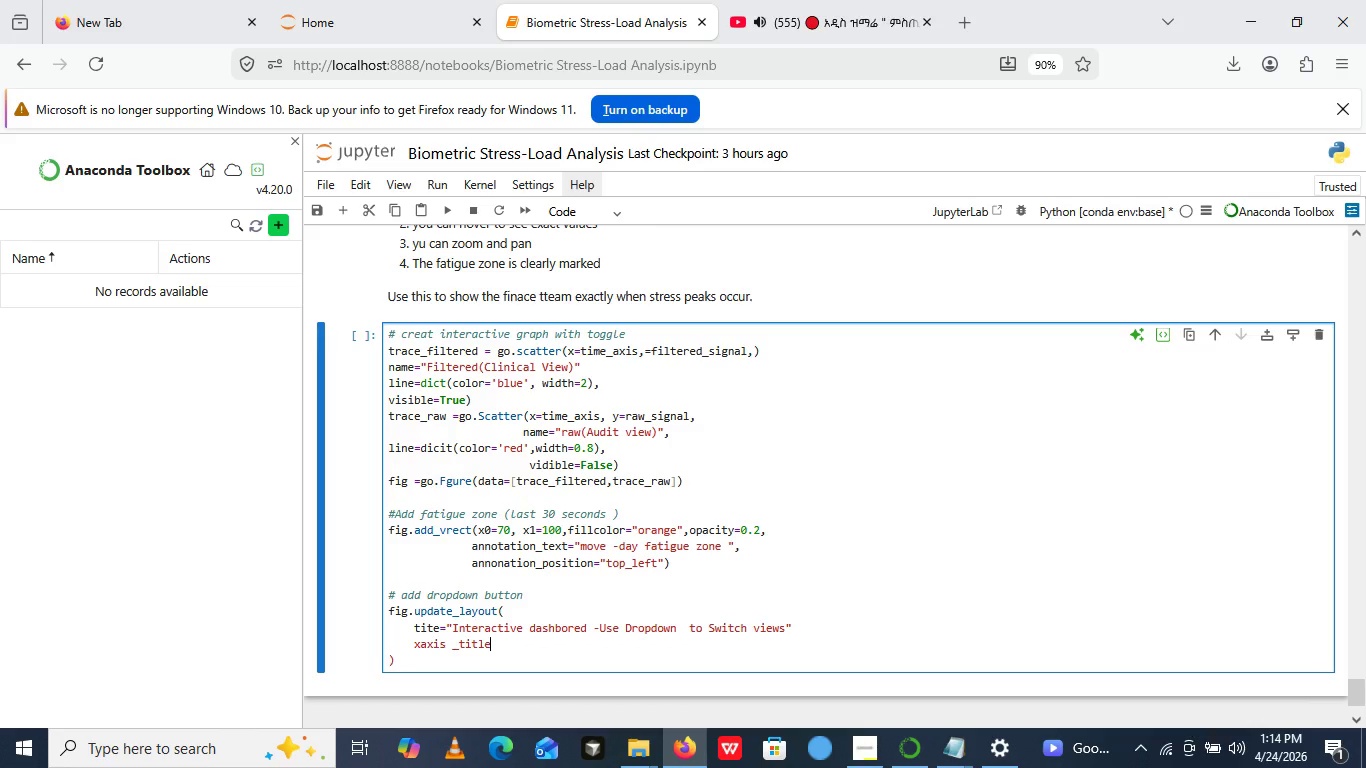 
wait(5.14)
 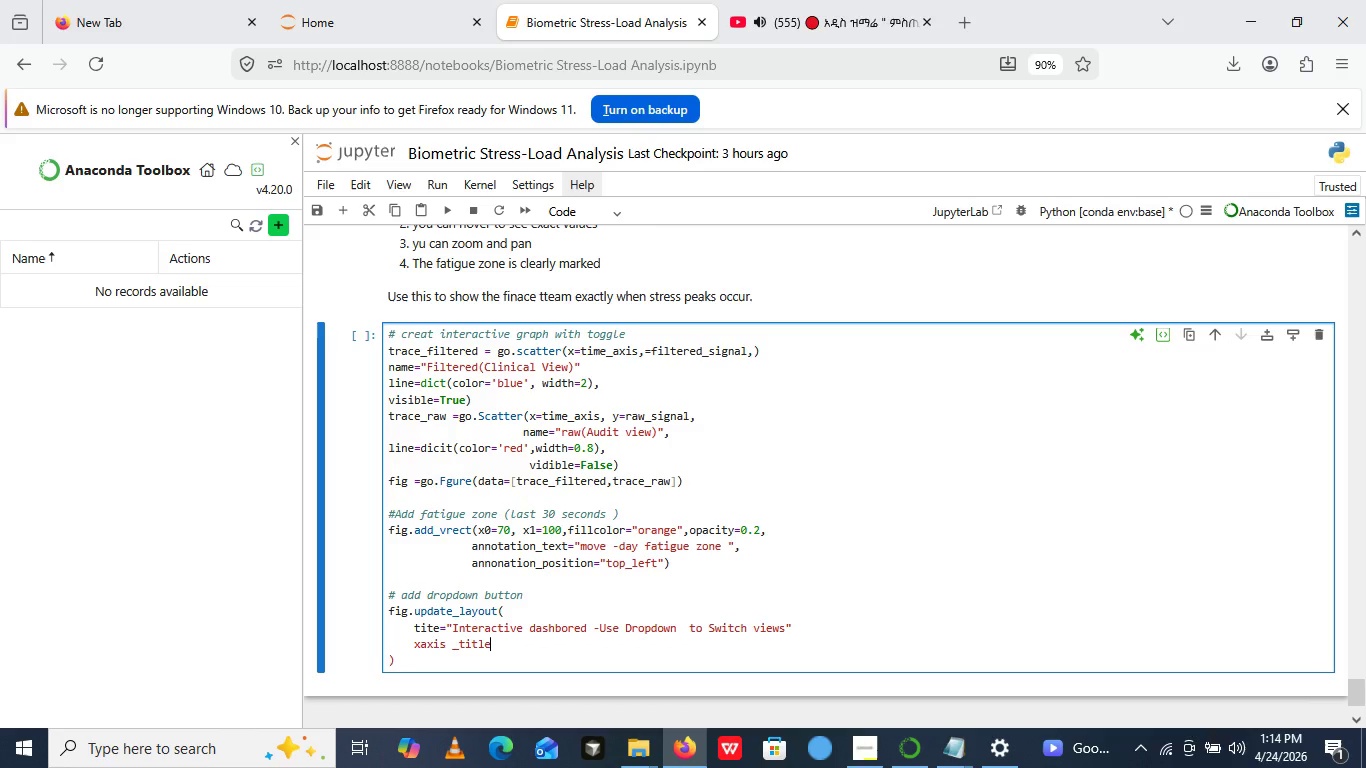 
key(Equal)
 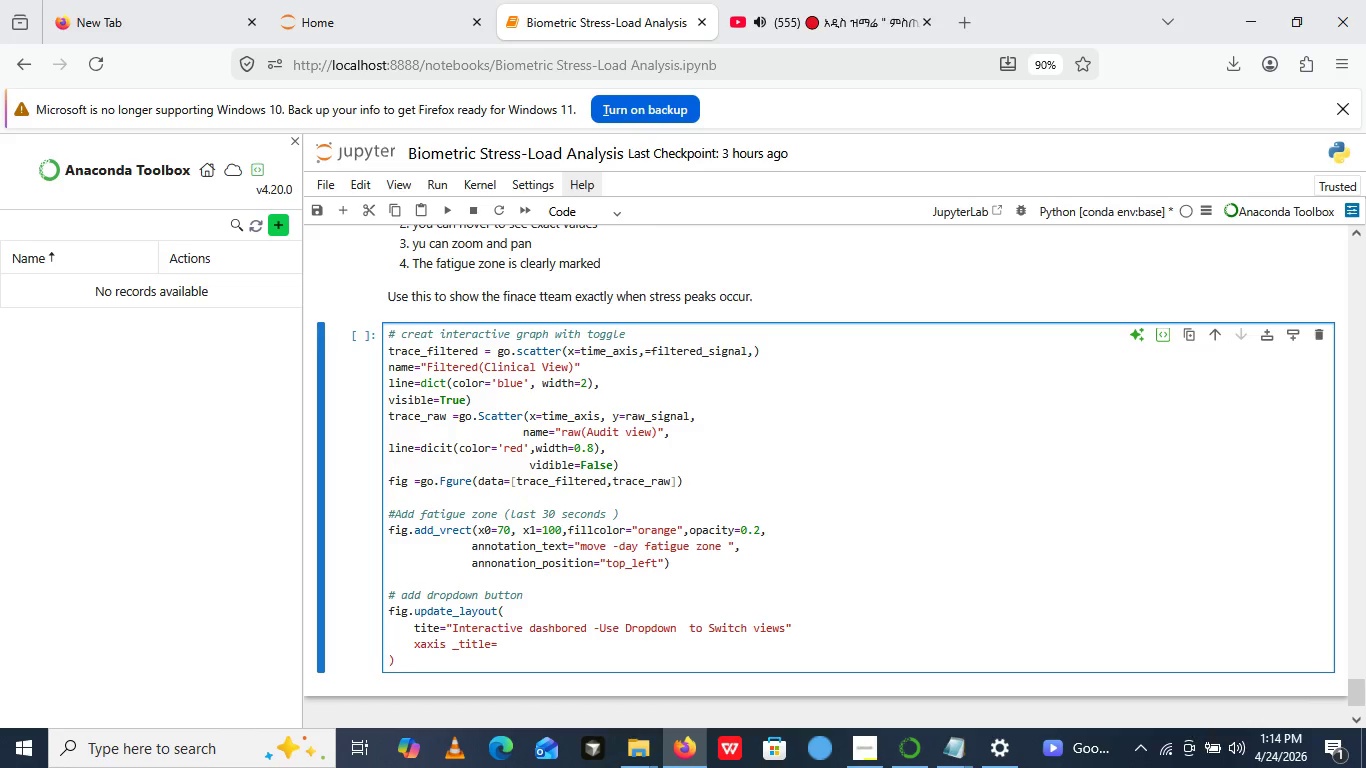 
key(Shift+Quote)
 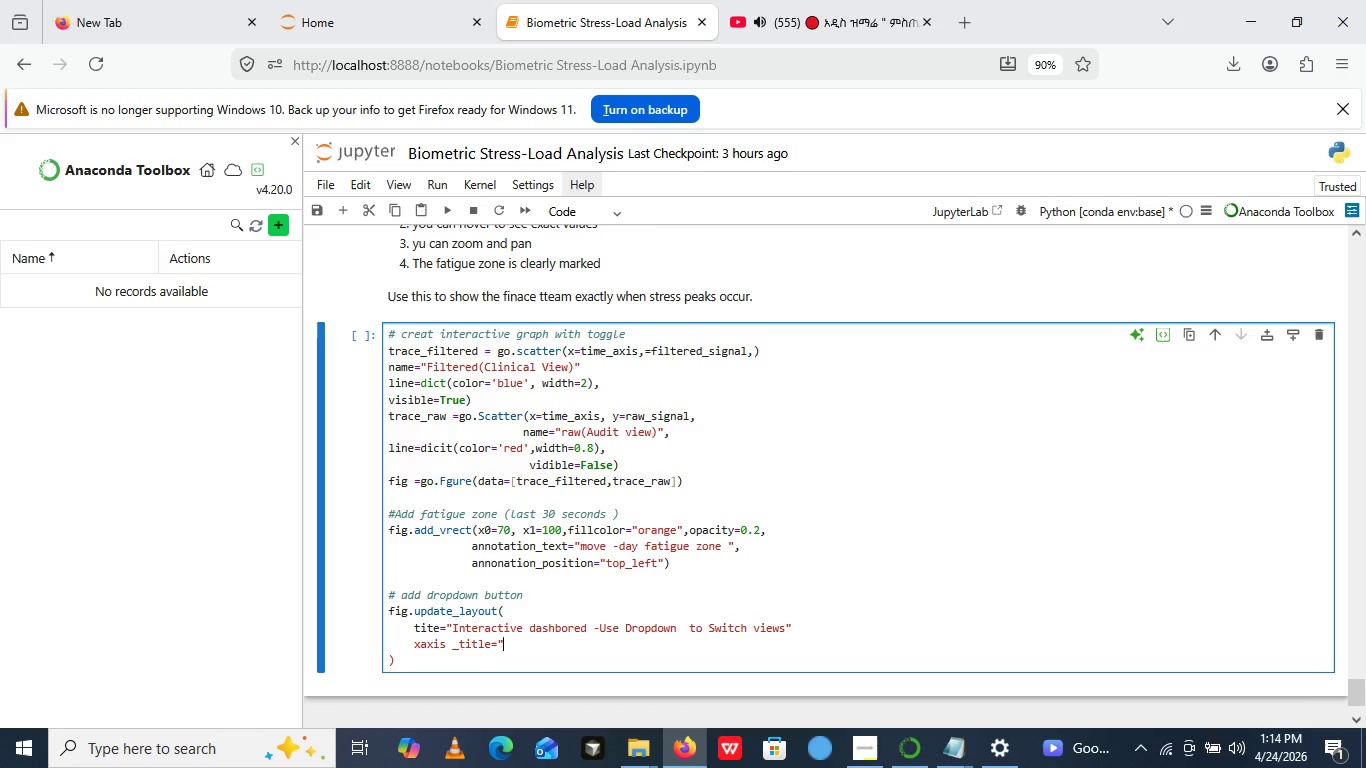 
key(Shift+Quote)
 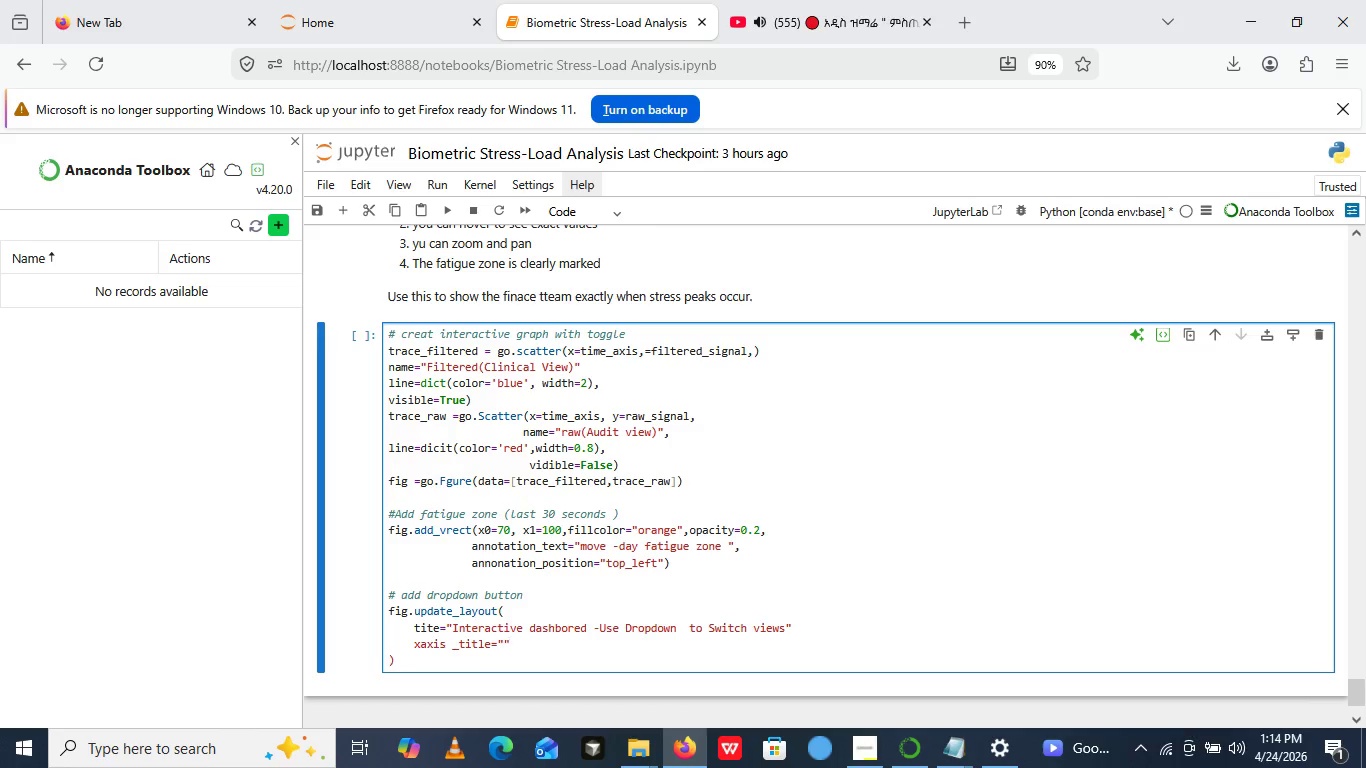 
key(ArrowLeft)
 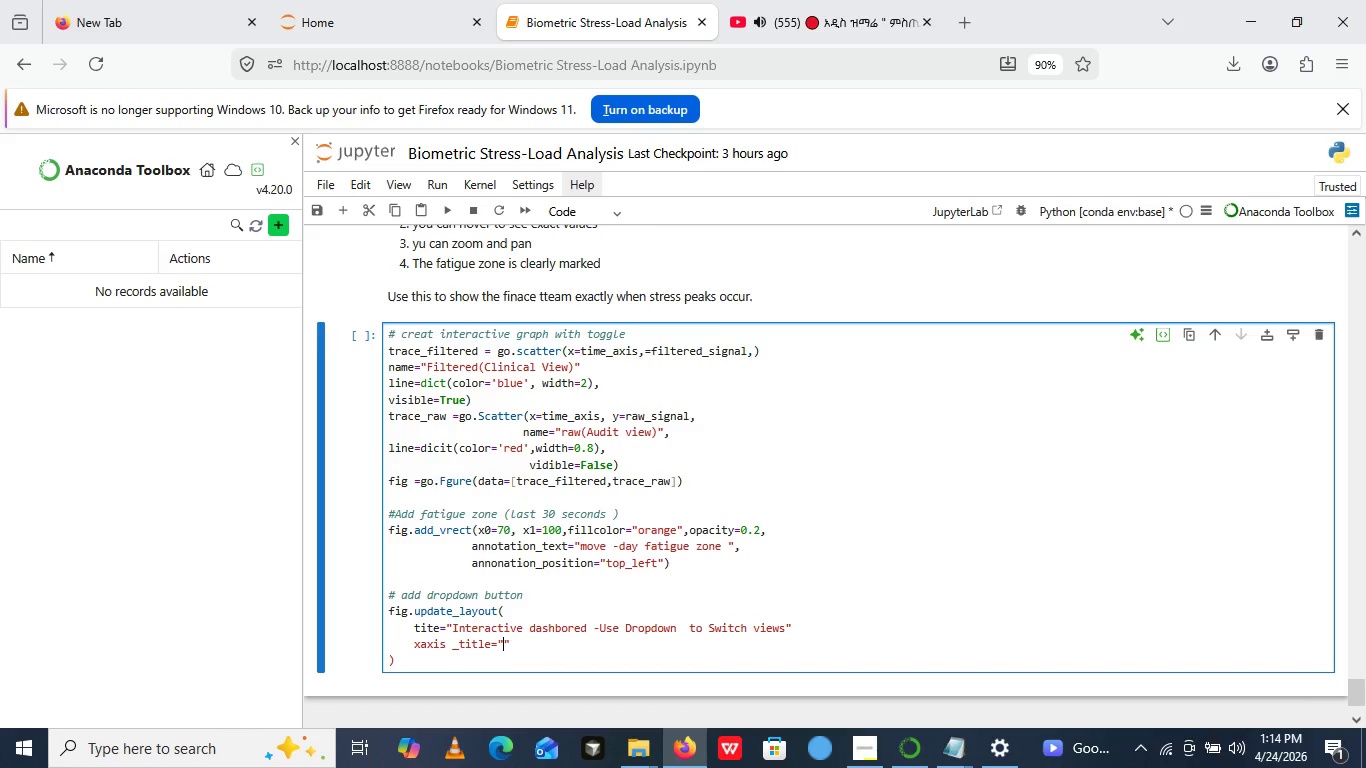 
type(Time ())
 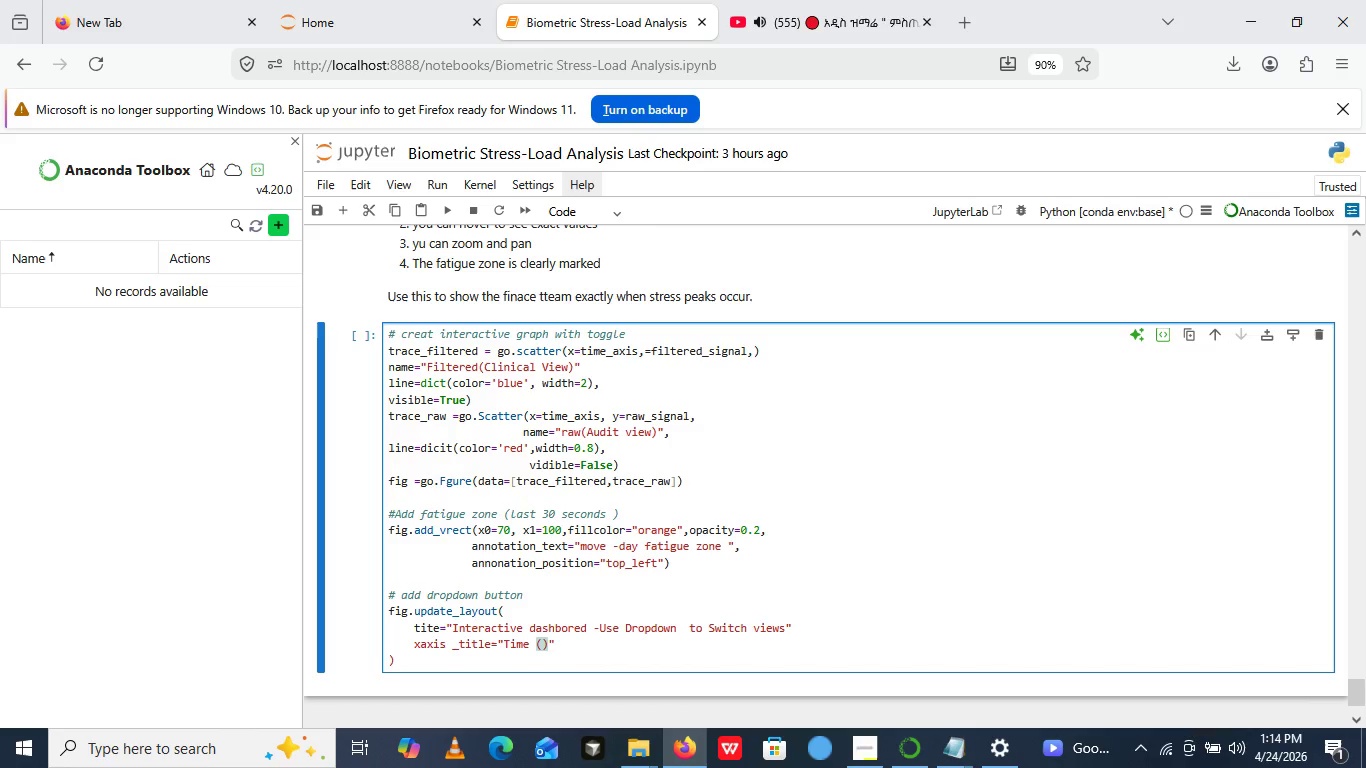 
key(ArrowLeft)
 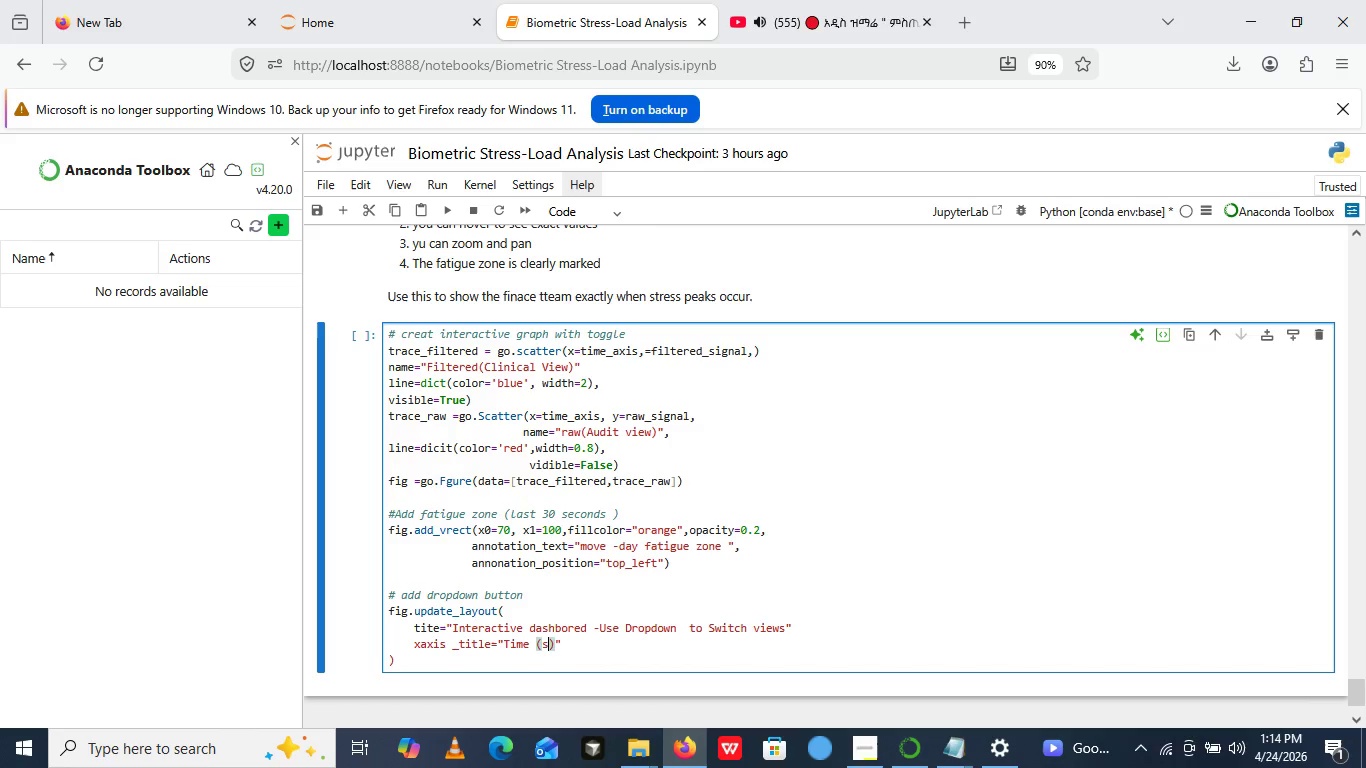 
type(second)
 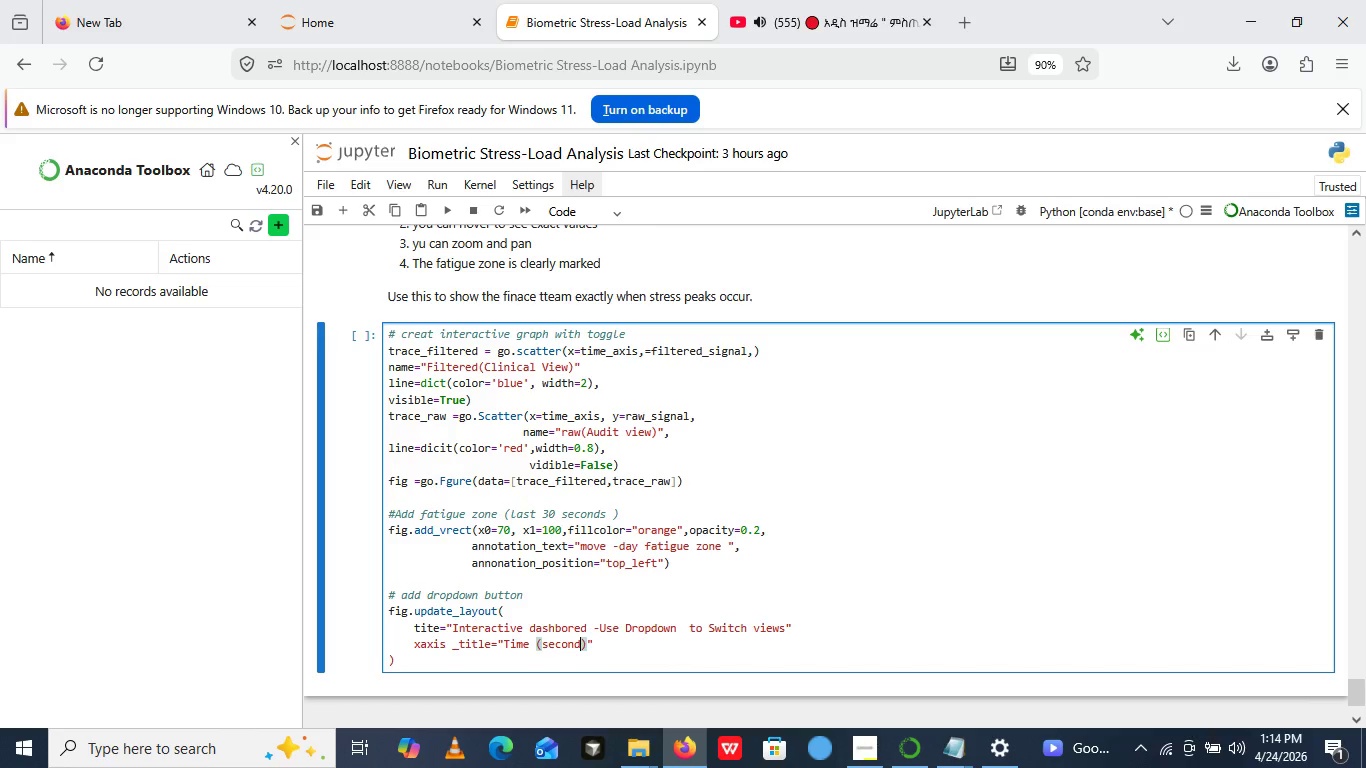 
wait(5.16)
 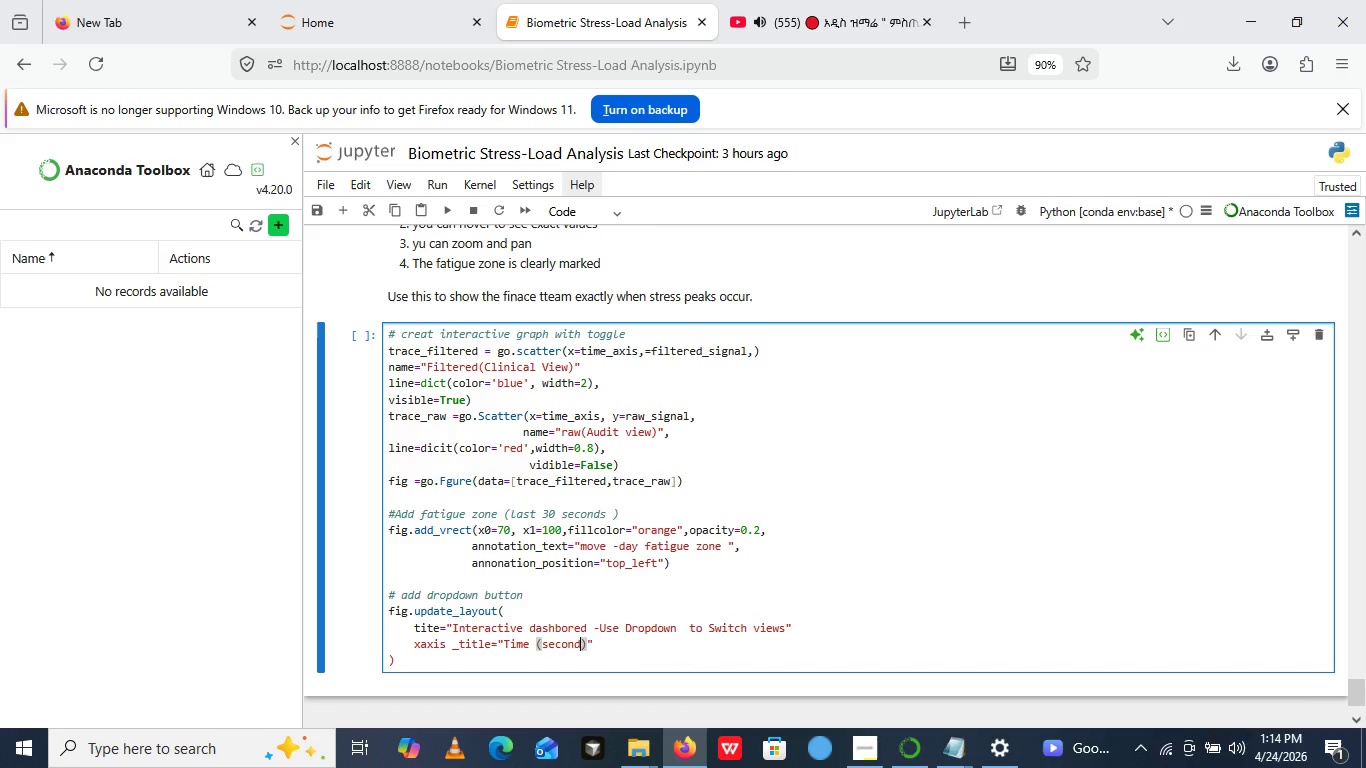 
key(ArrowRight)
 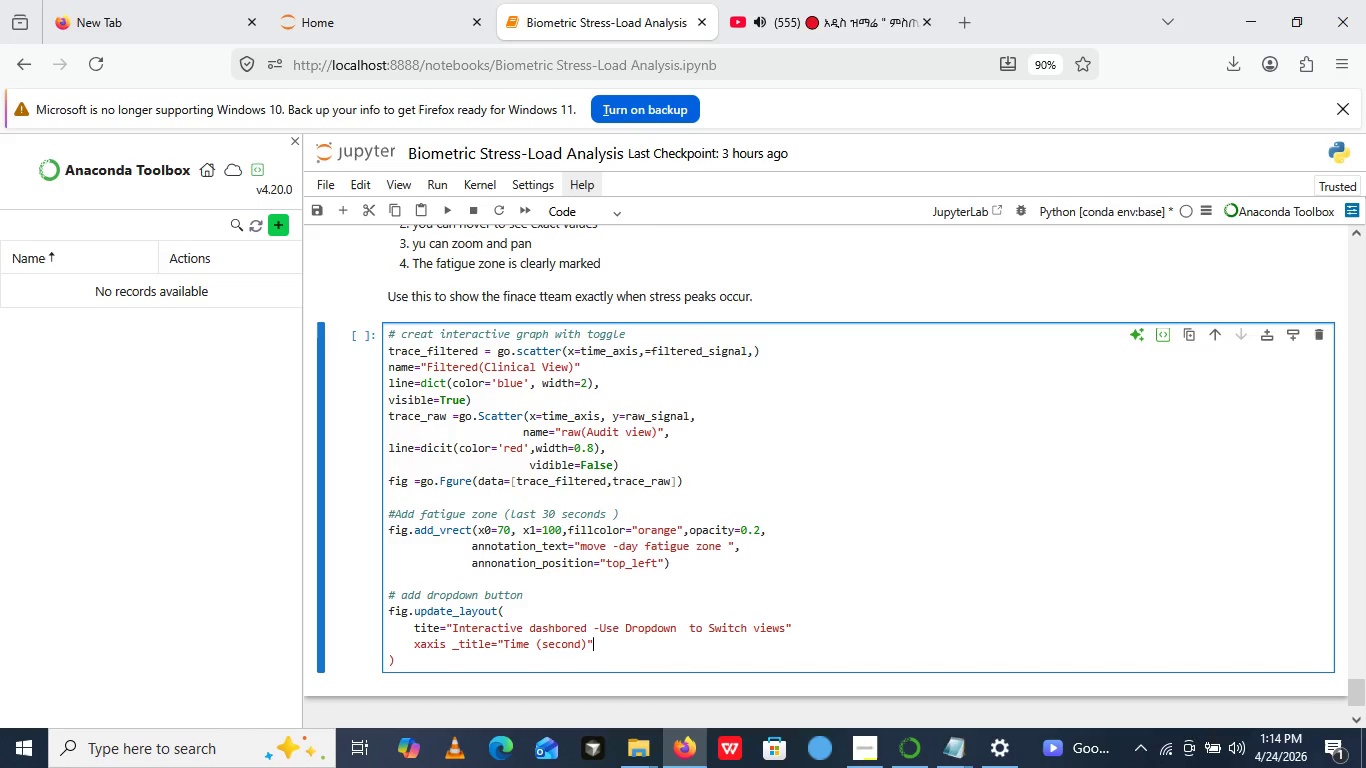 
key(ArrowRight)
 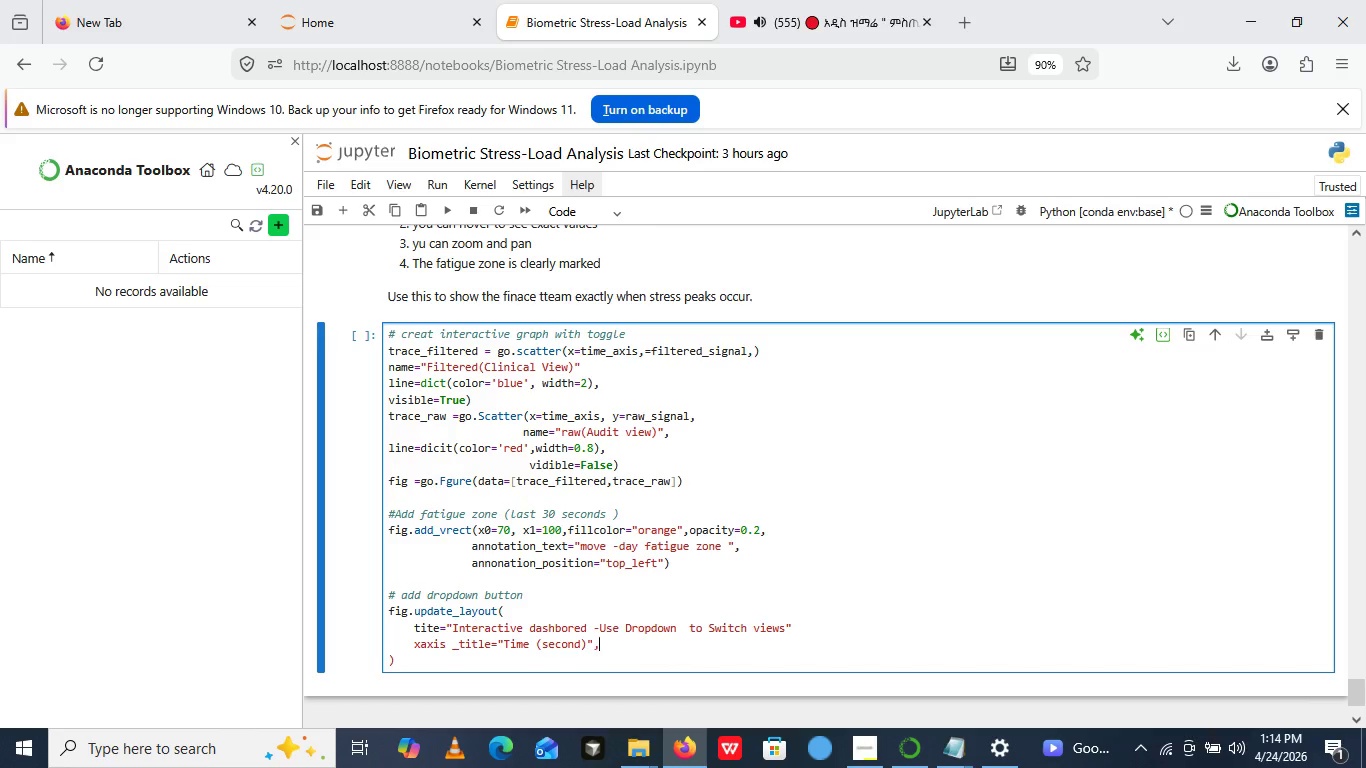 
key(Comma)
 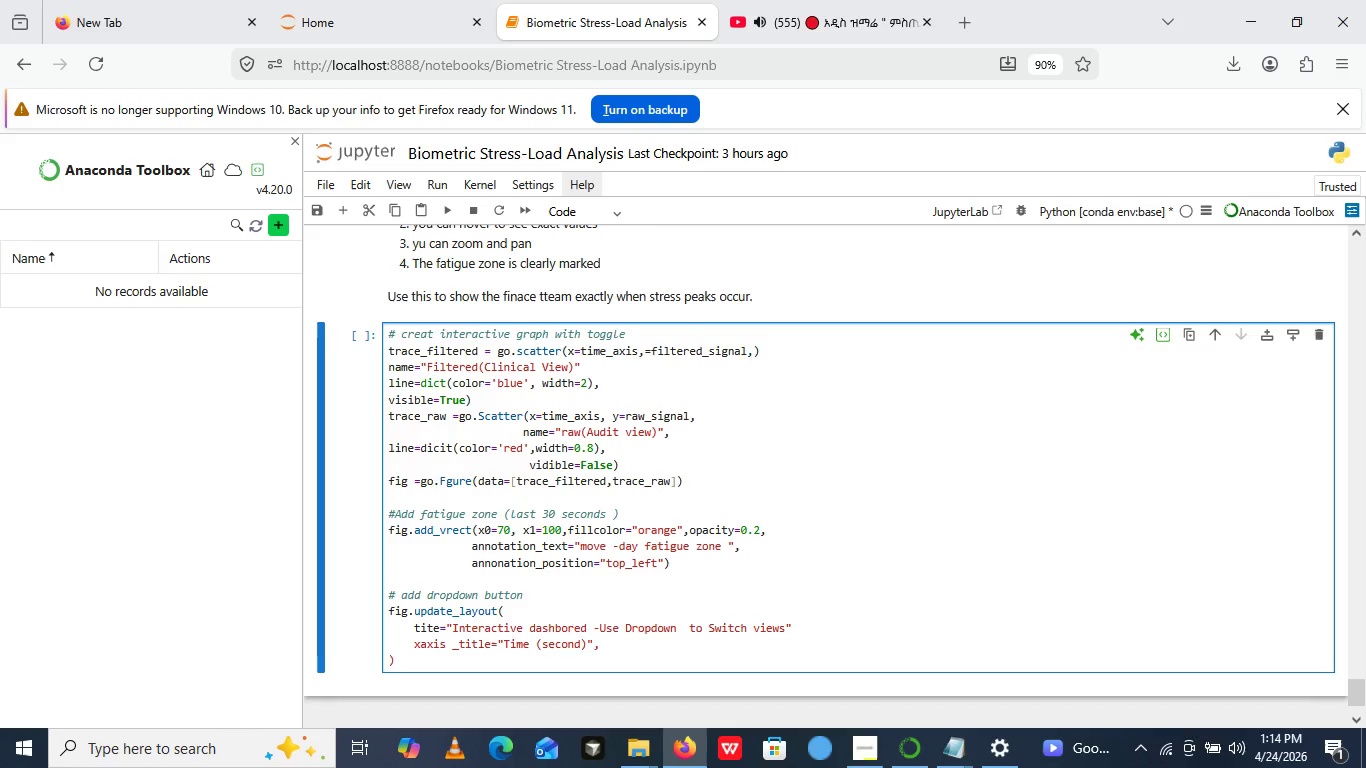 
key(Enter)
 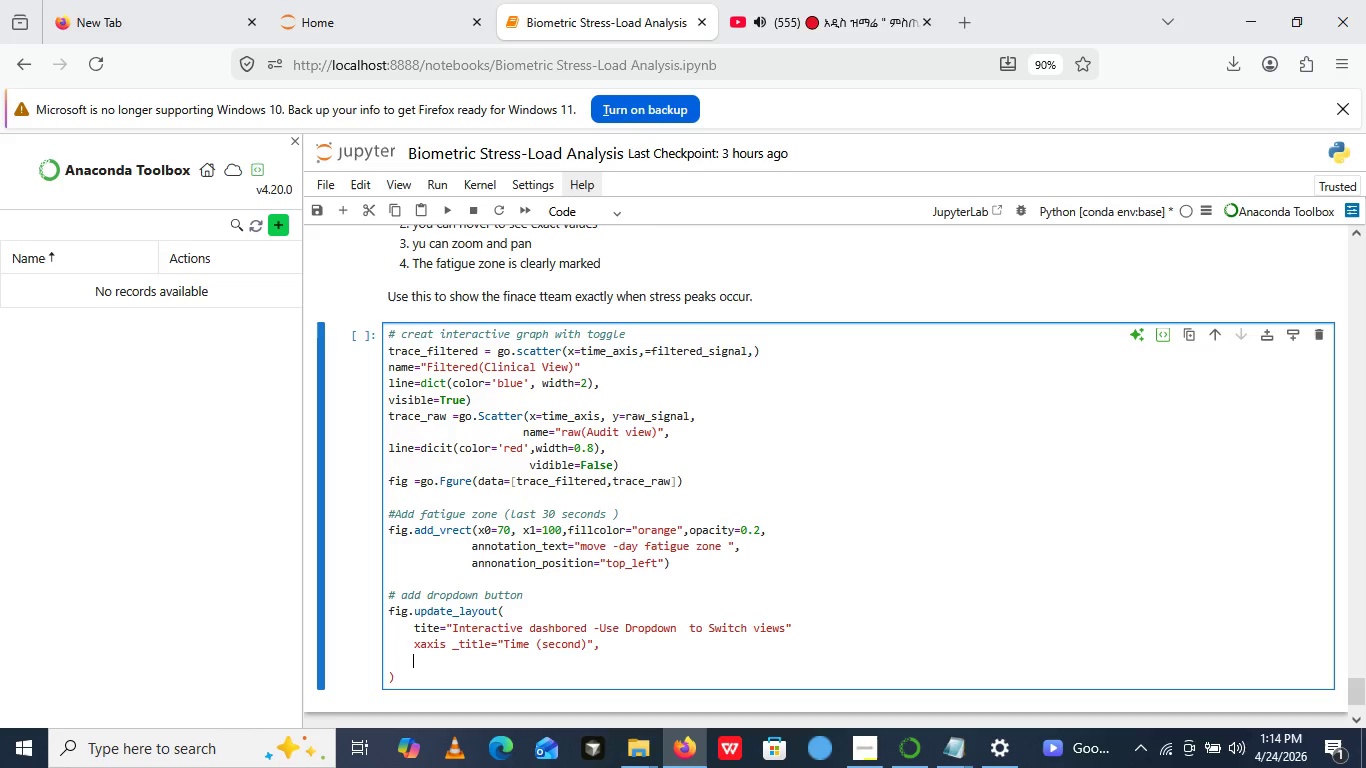 
type(yaxis_title="'')
key(Backspace)
key(Backspace)
type(')
key(Backspace)
type(")
 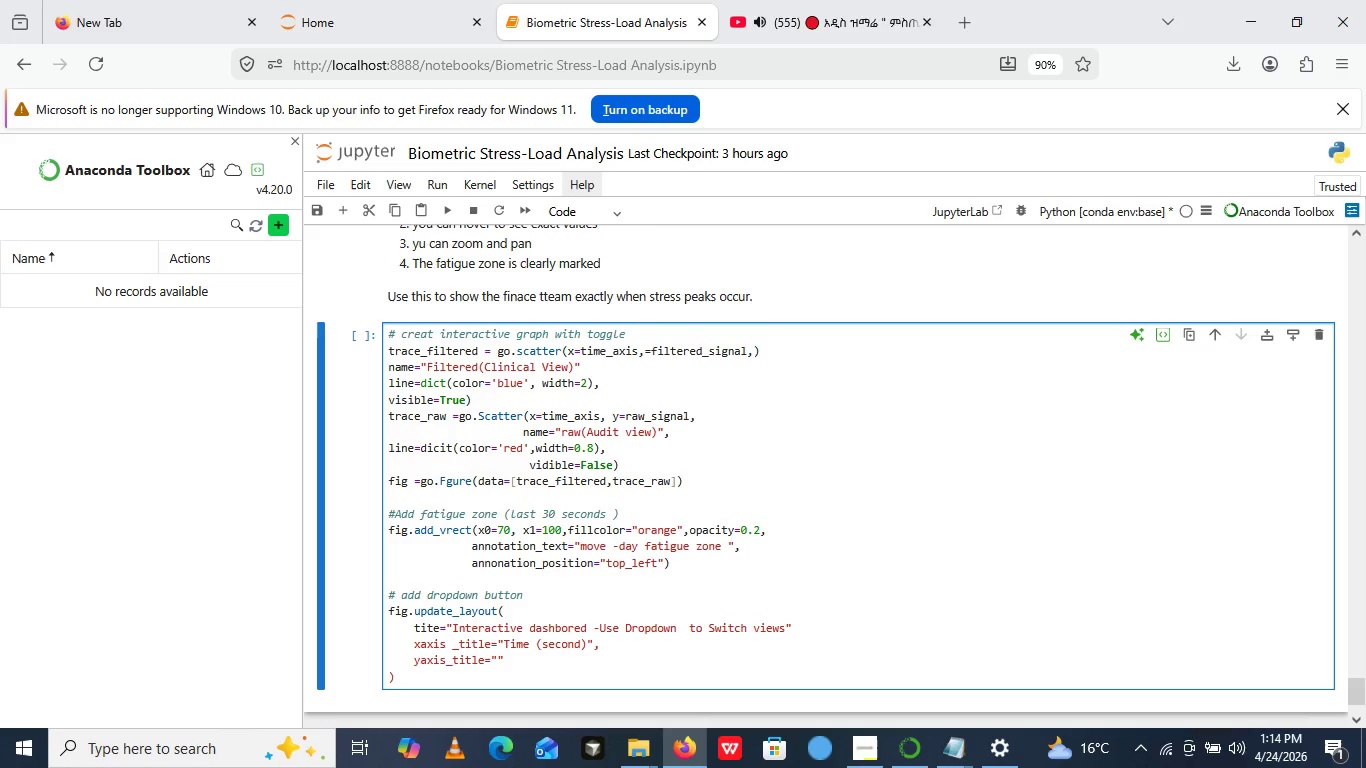 
key(ArrowLeft)
 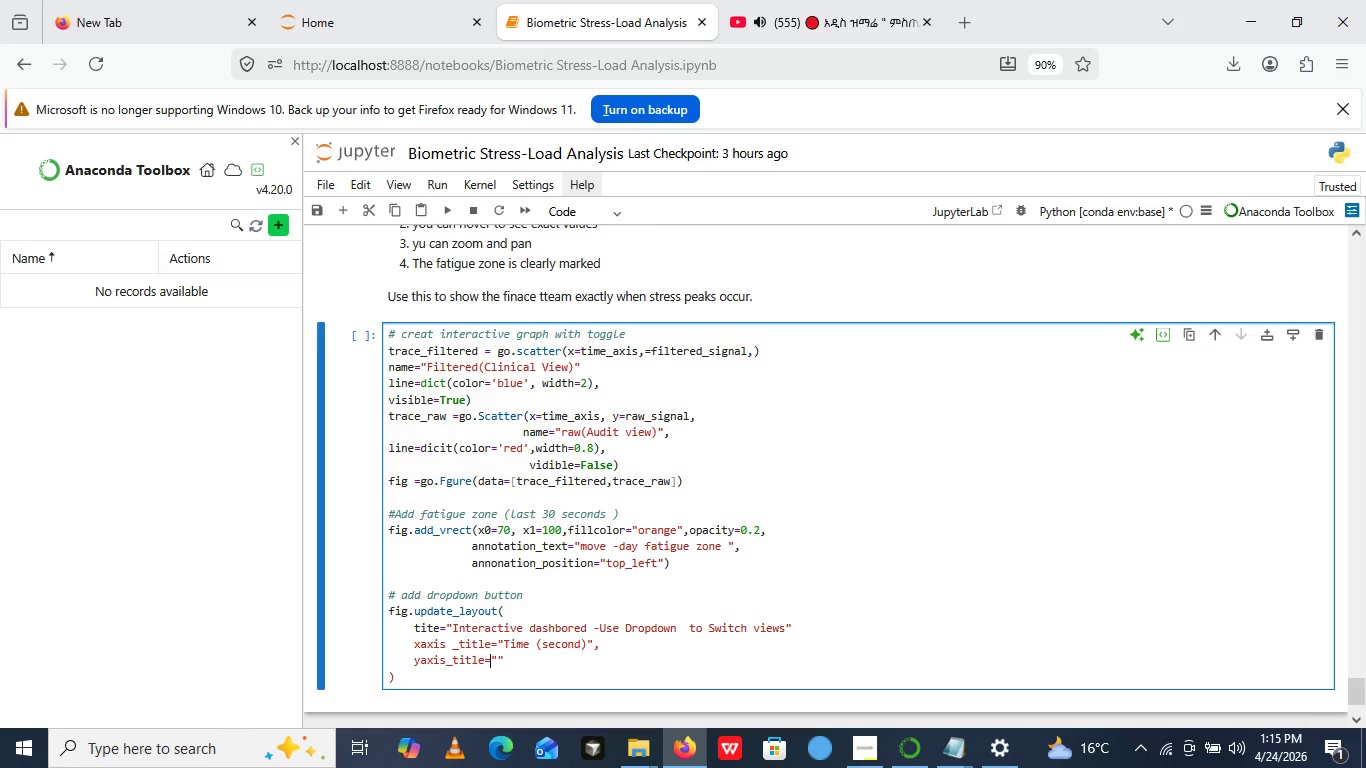 
key(ArrowLeft)
 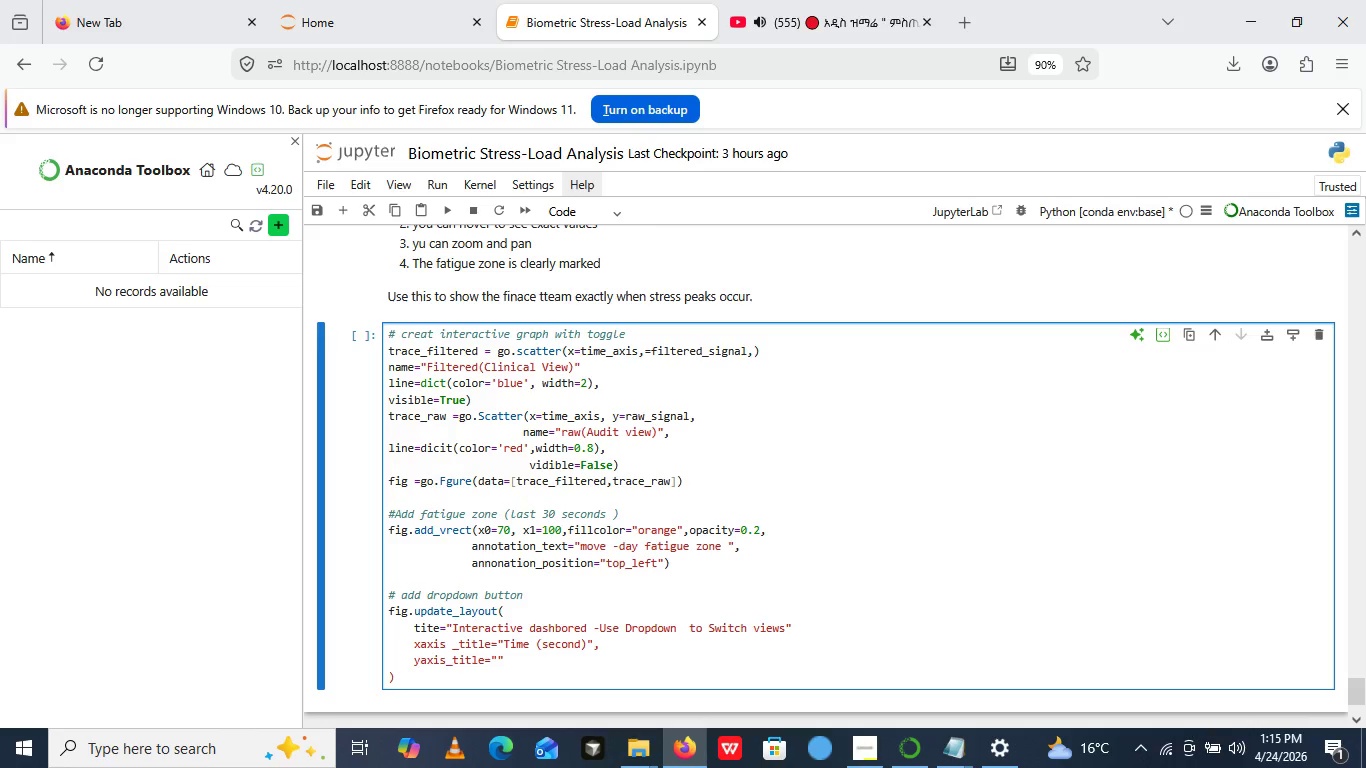 
key(Space)
 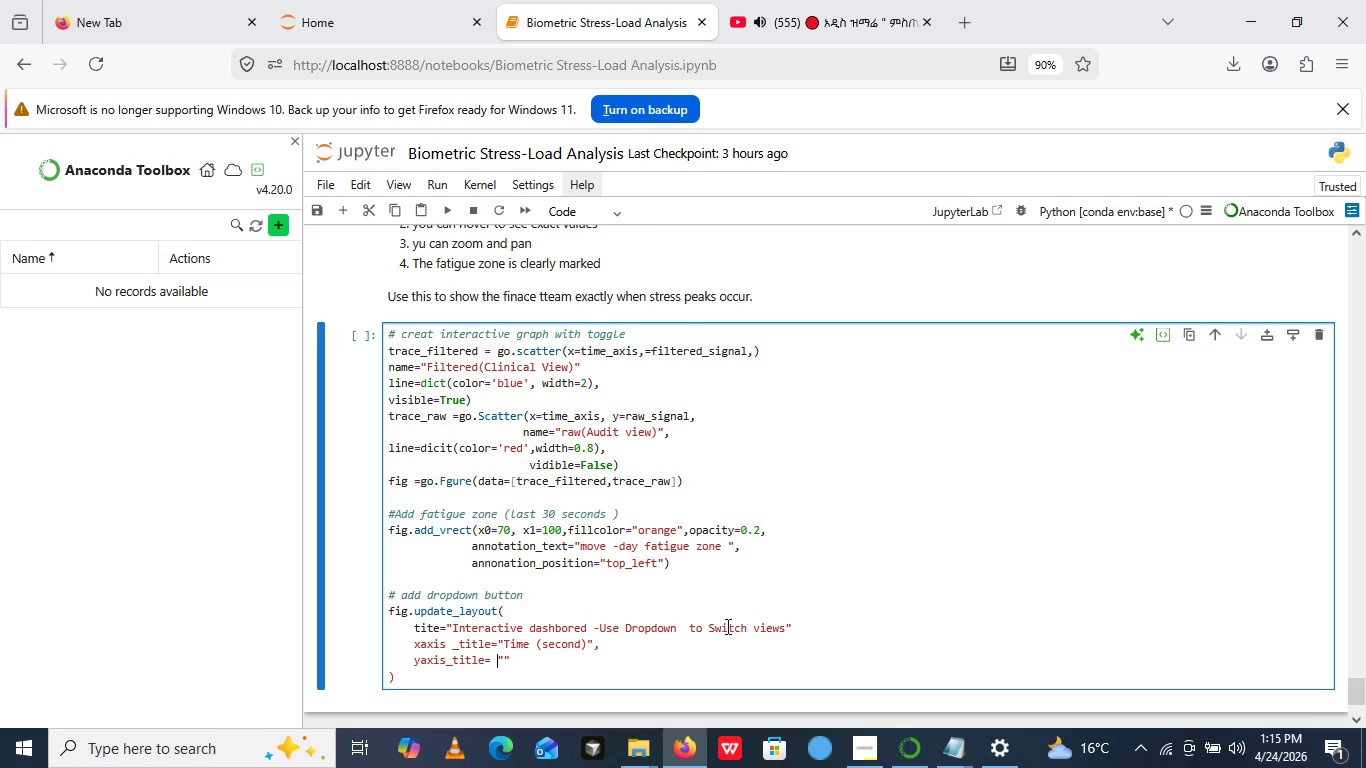 
wait(5.12)
 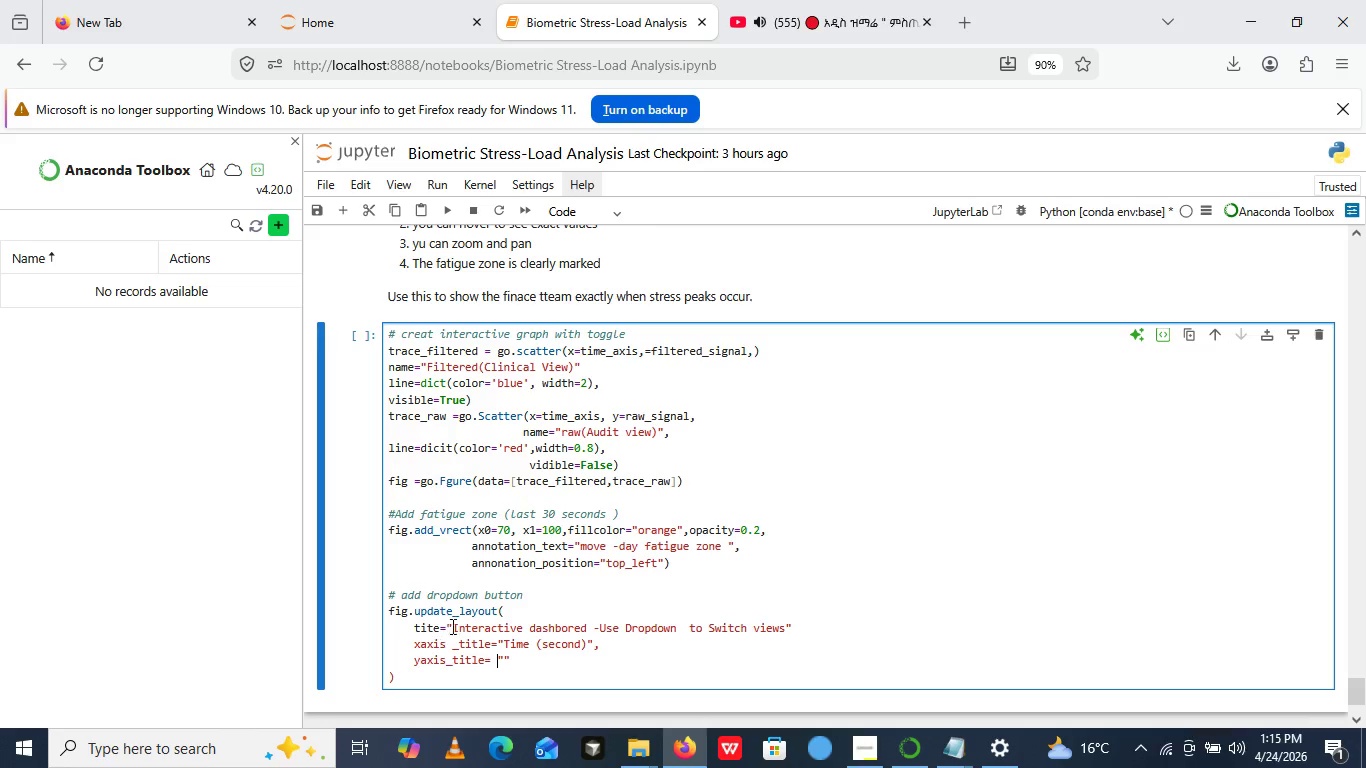 
left_click([857, 626])
 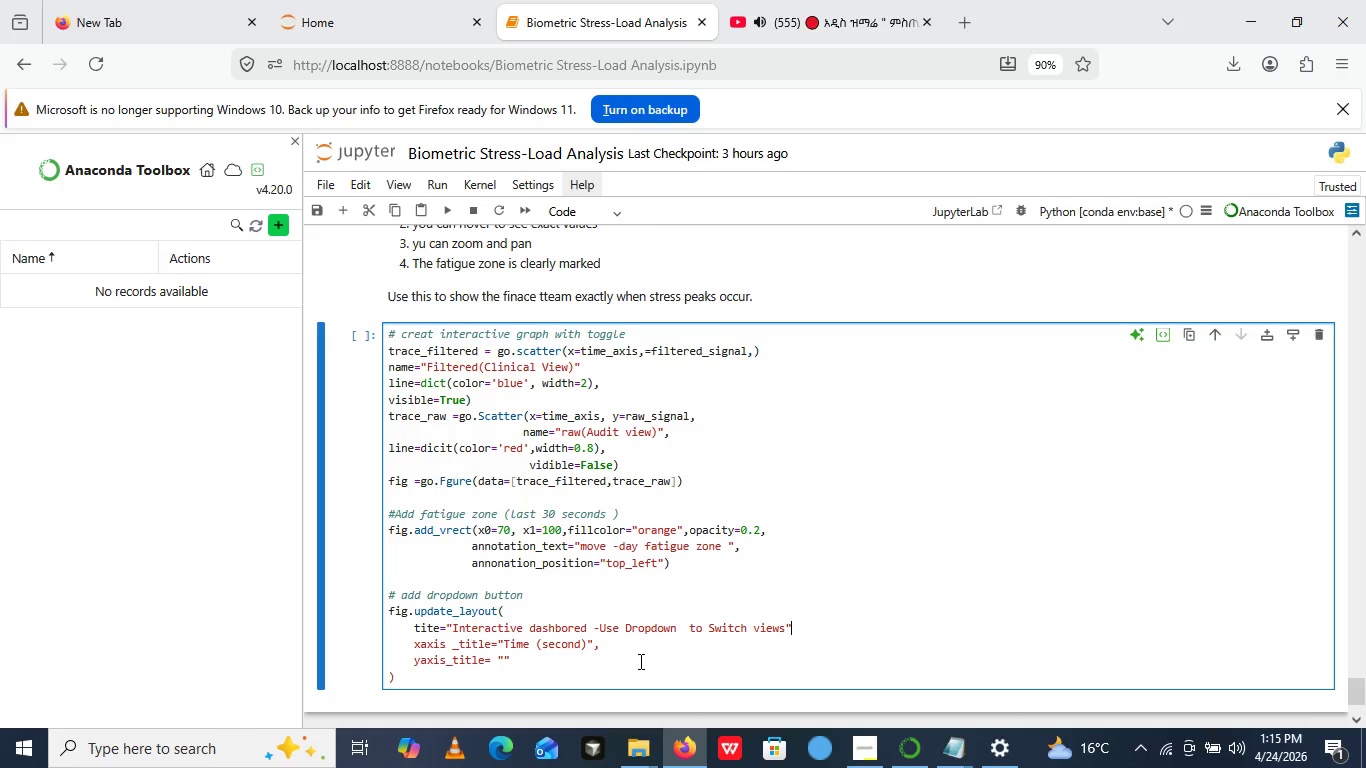 
wait(26.7)
 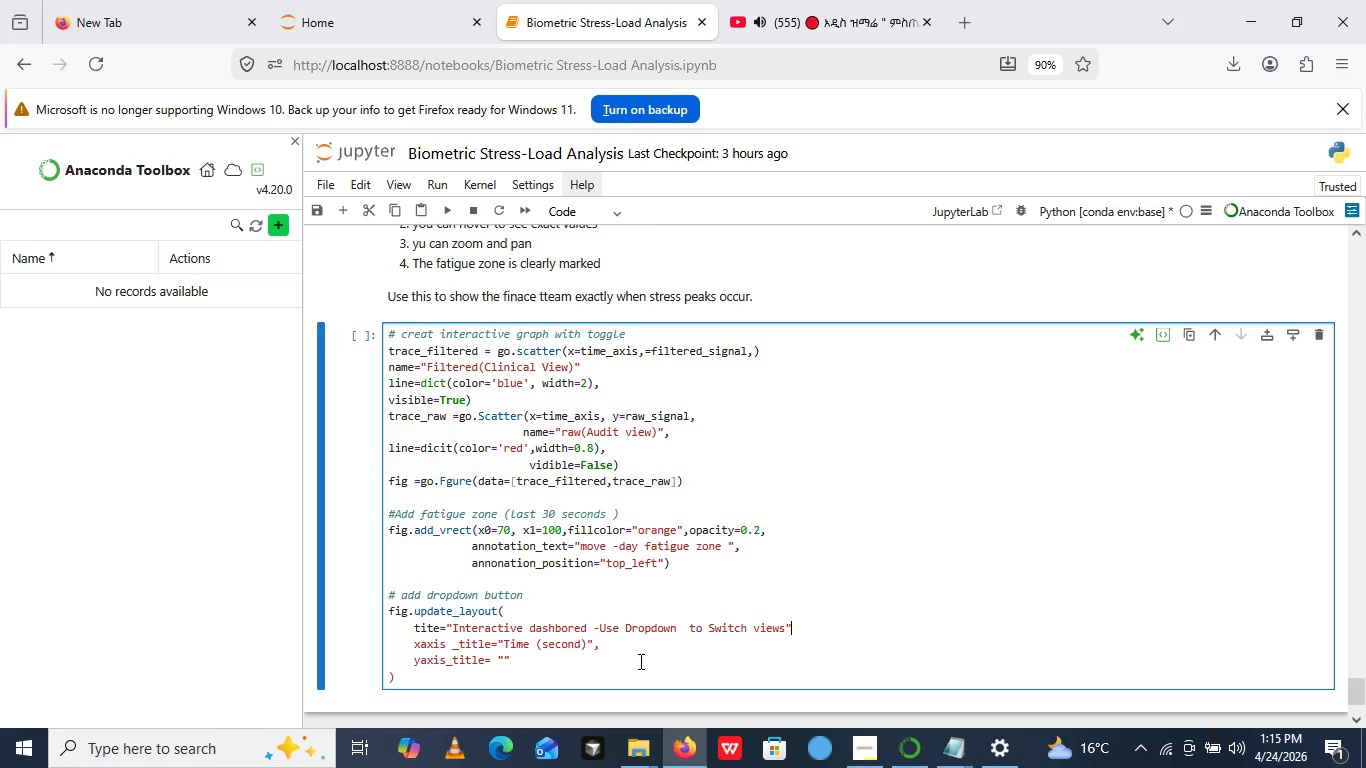 
left_click([517, 611])
 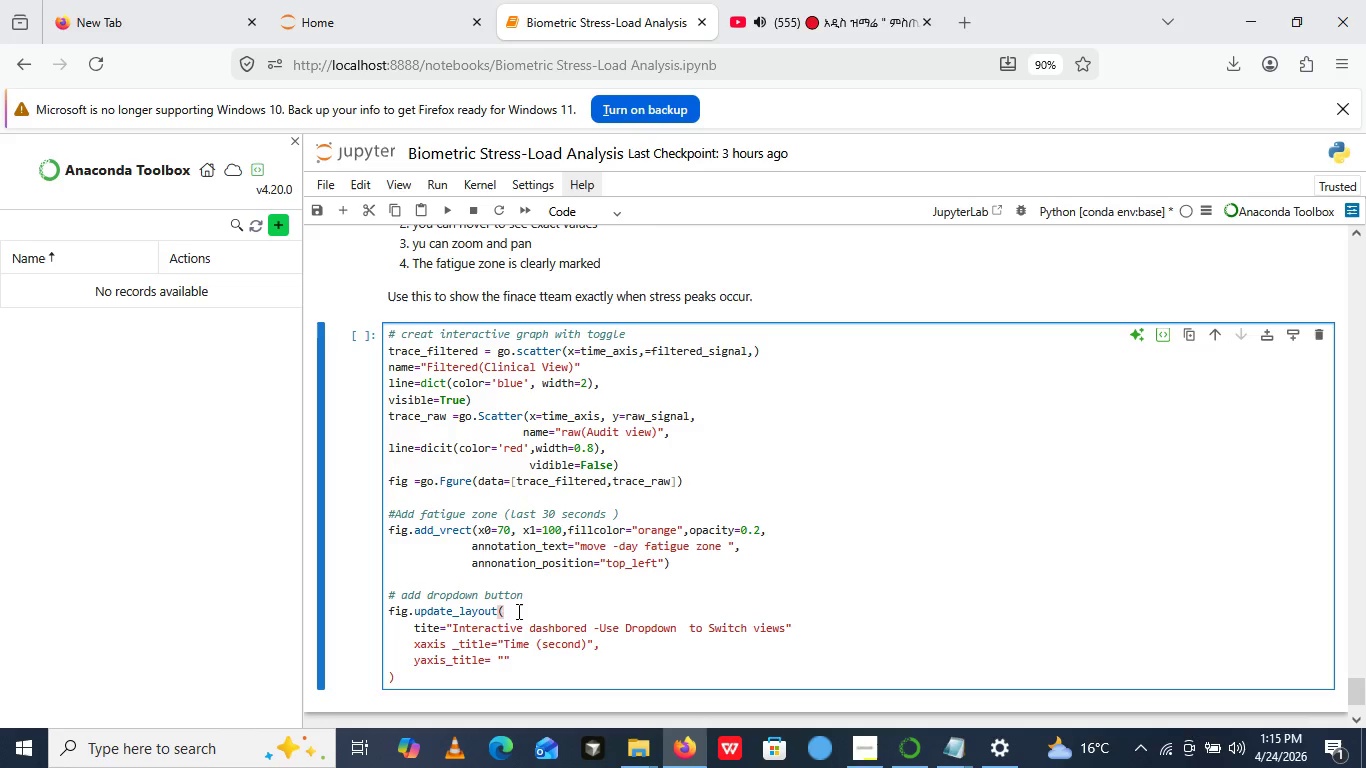 
key(Enter)
 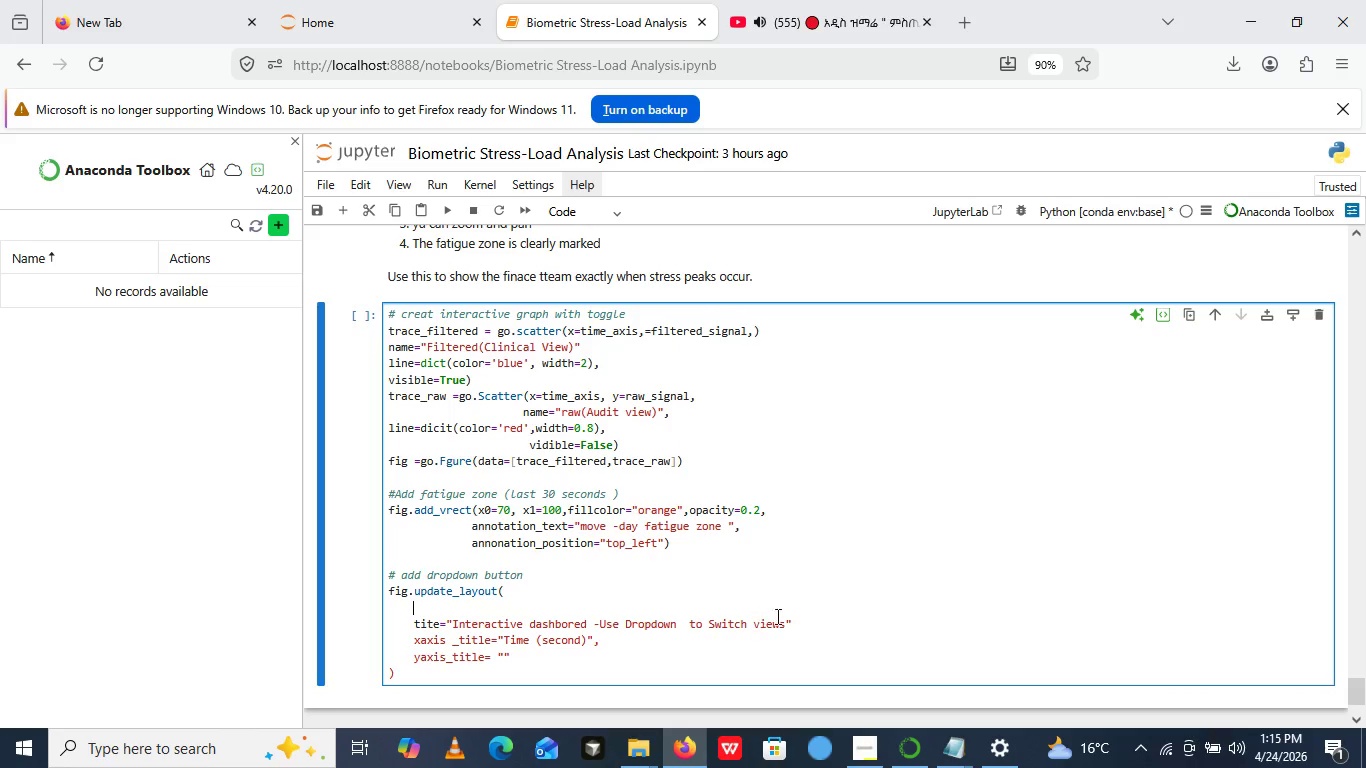 
left_click([800, 619])
 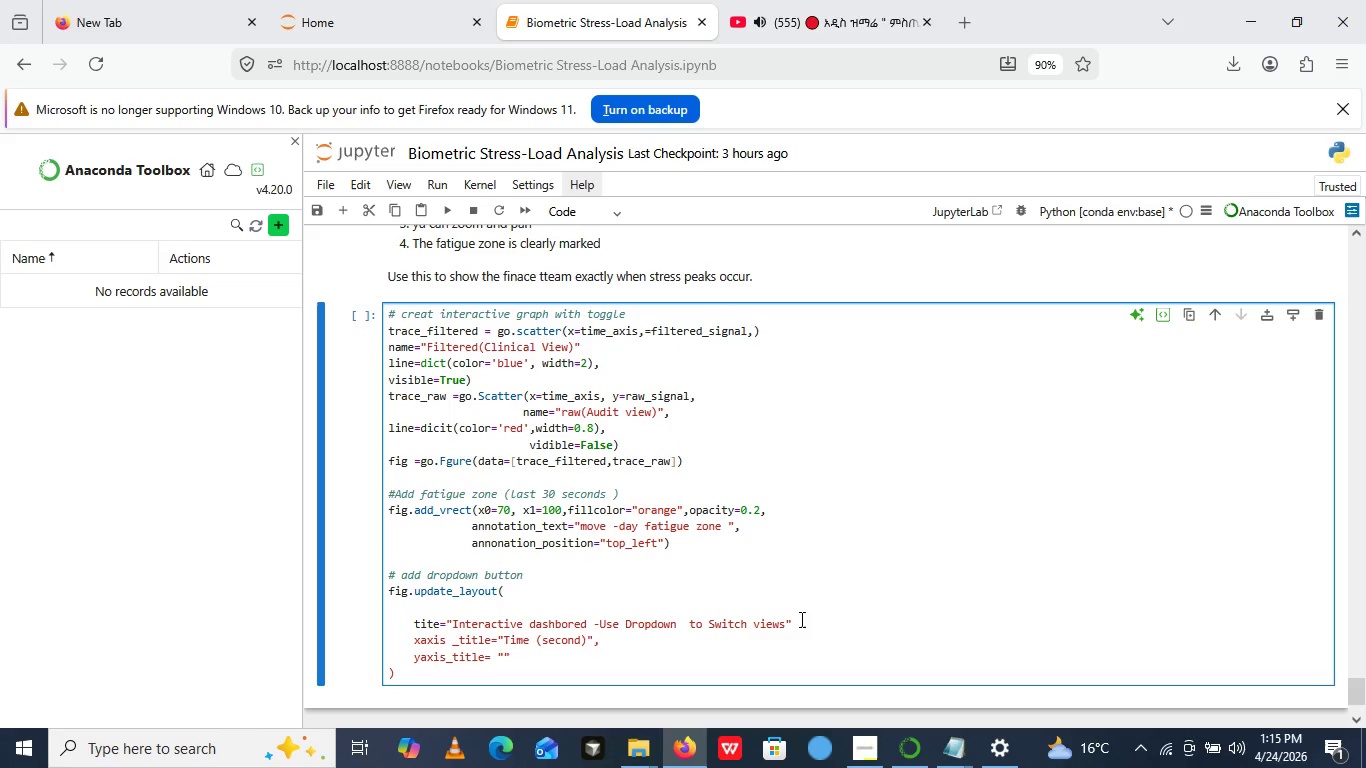 
key(Enter)
 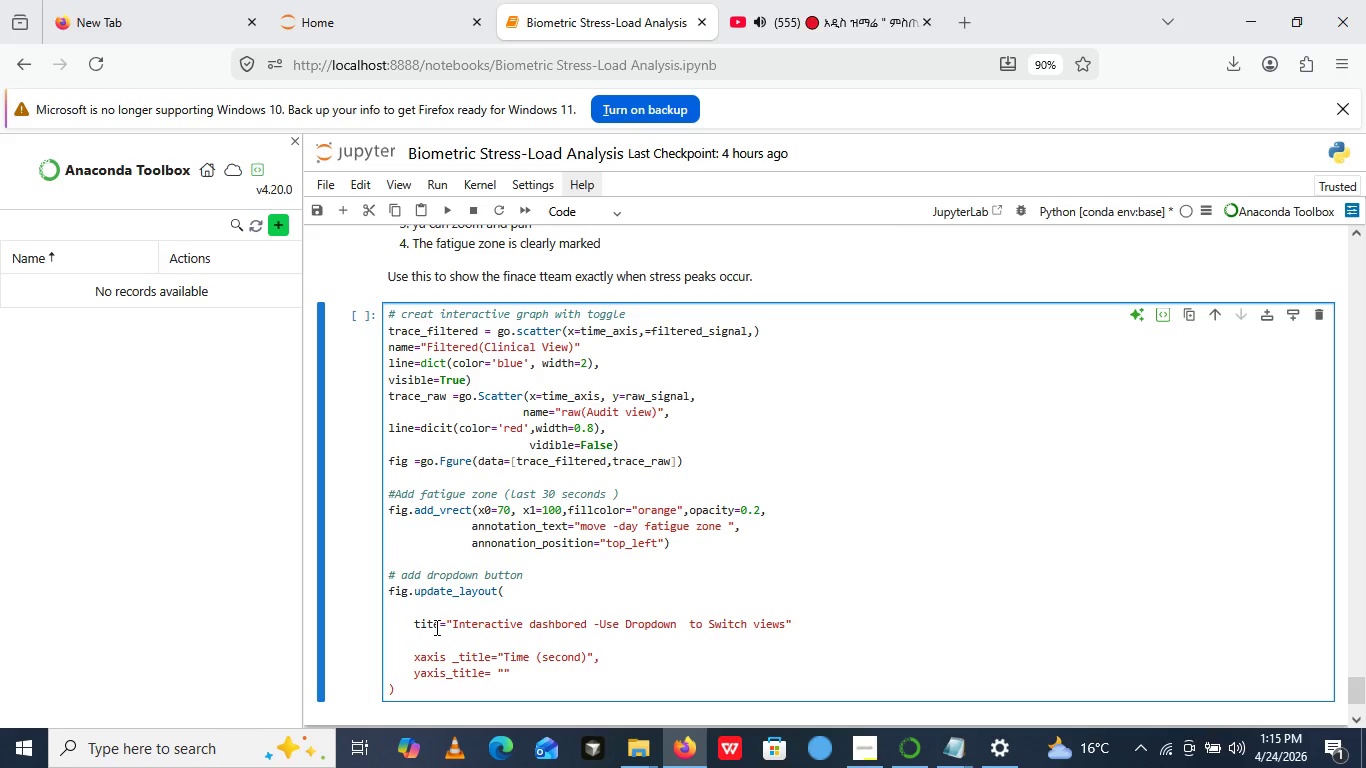 
wait(5.94)
 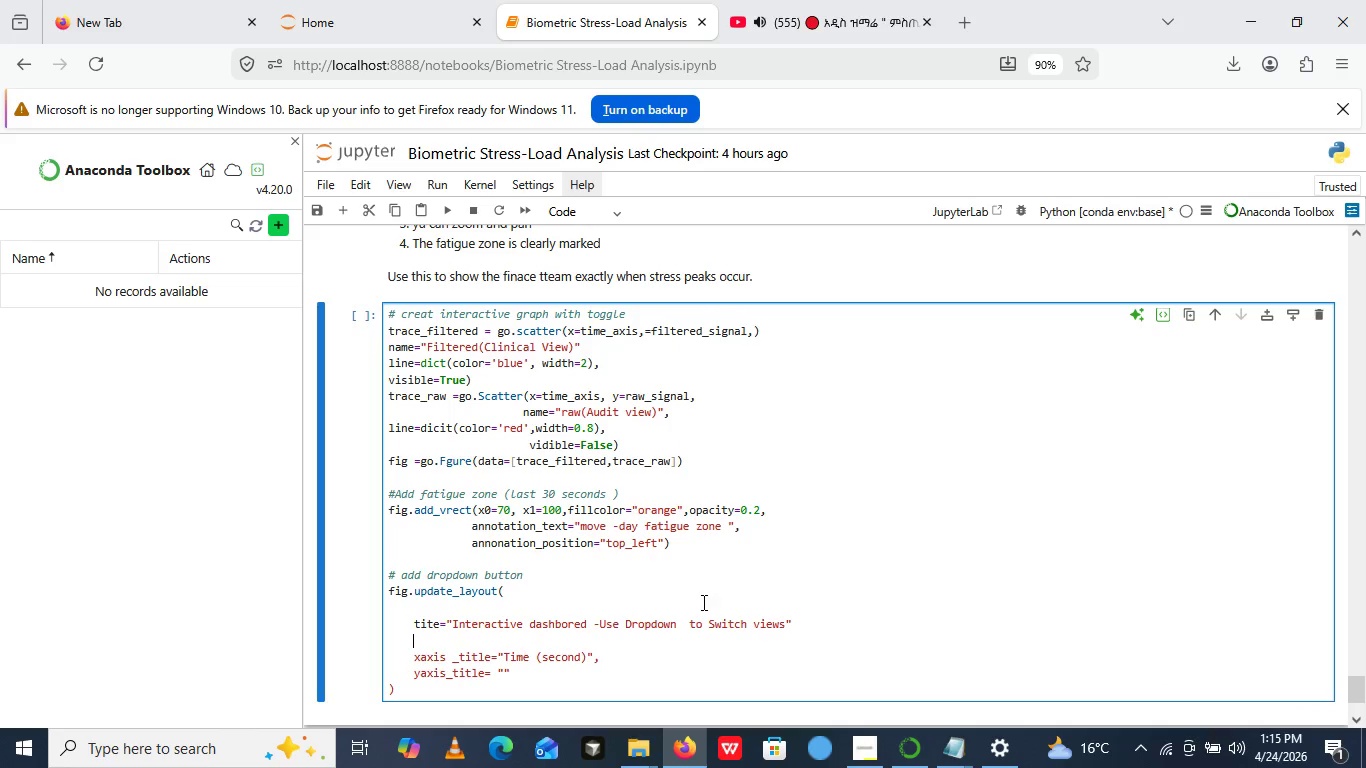 
left_click([793, 633])
 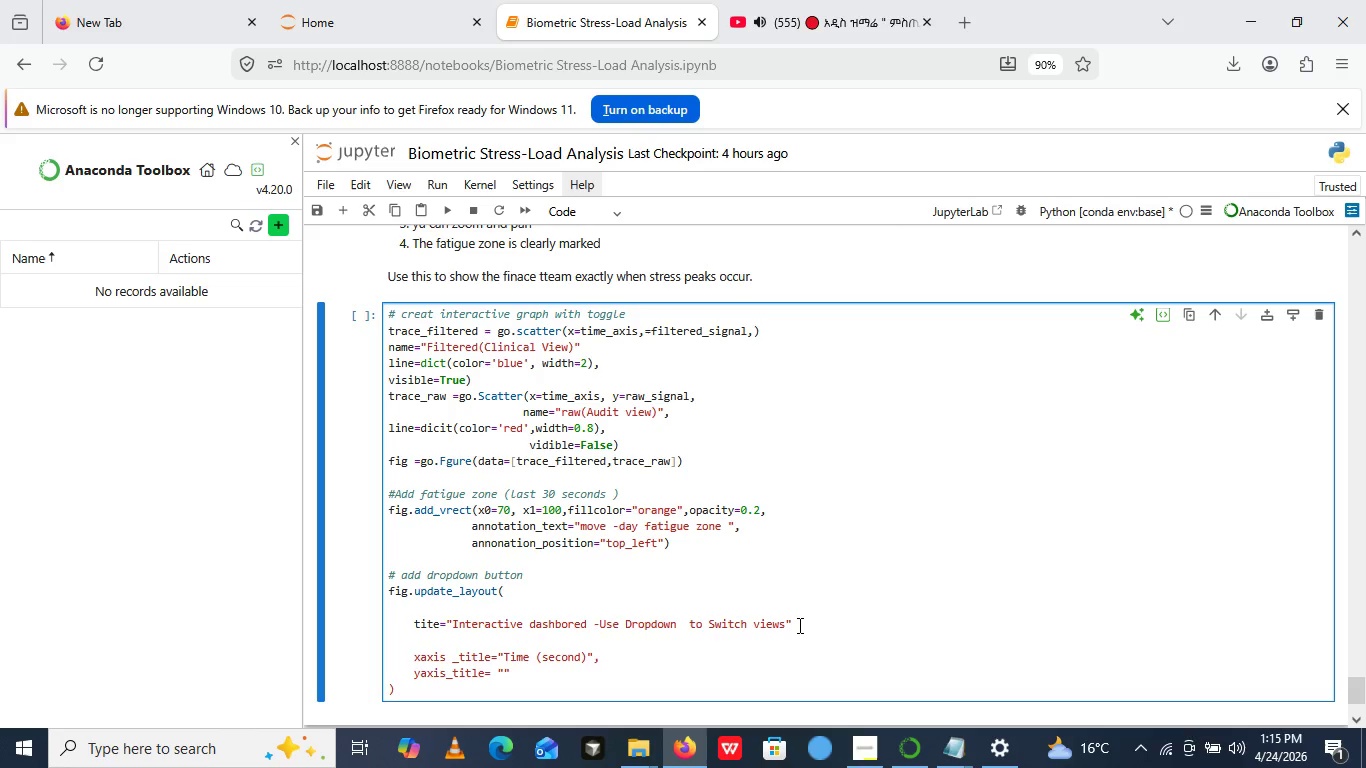 
left_click([798, 624])
 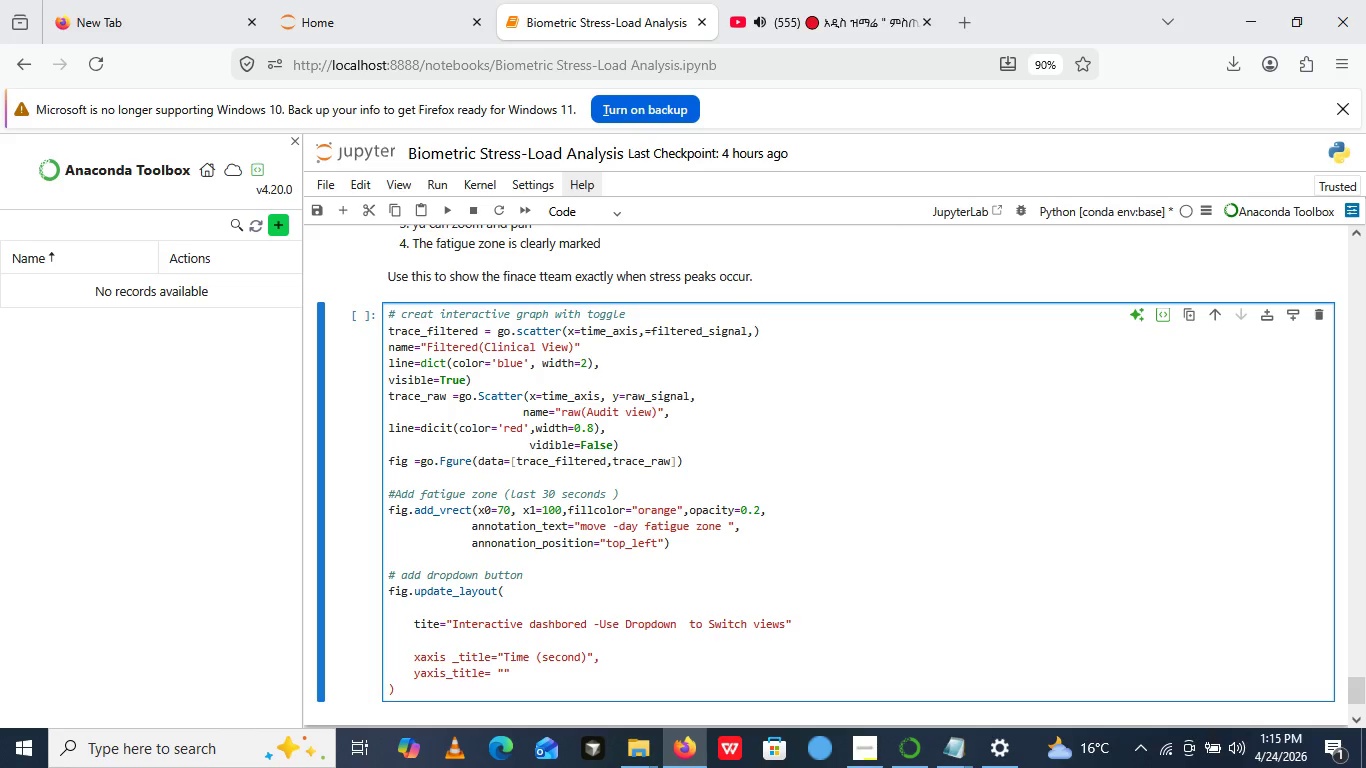 
key(Comma)
 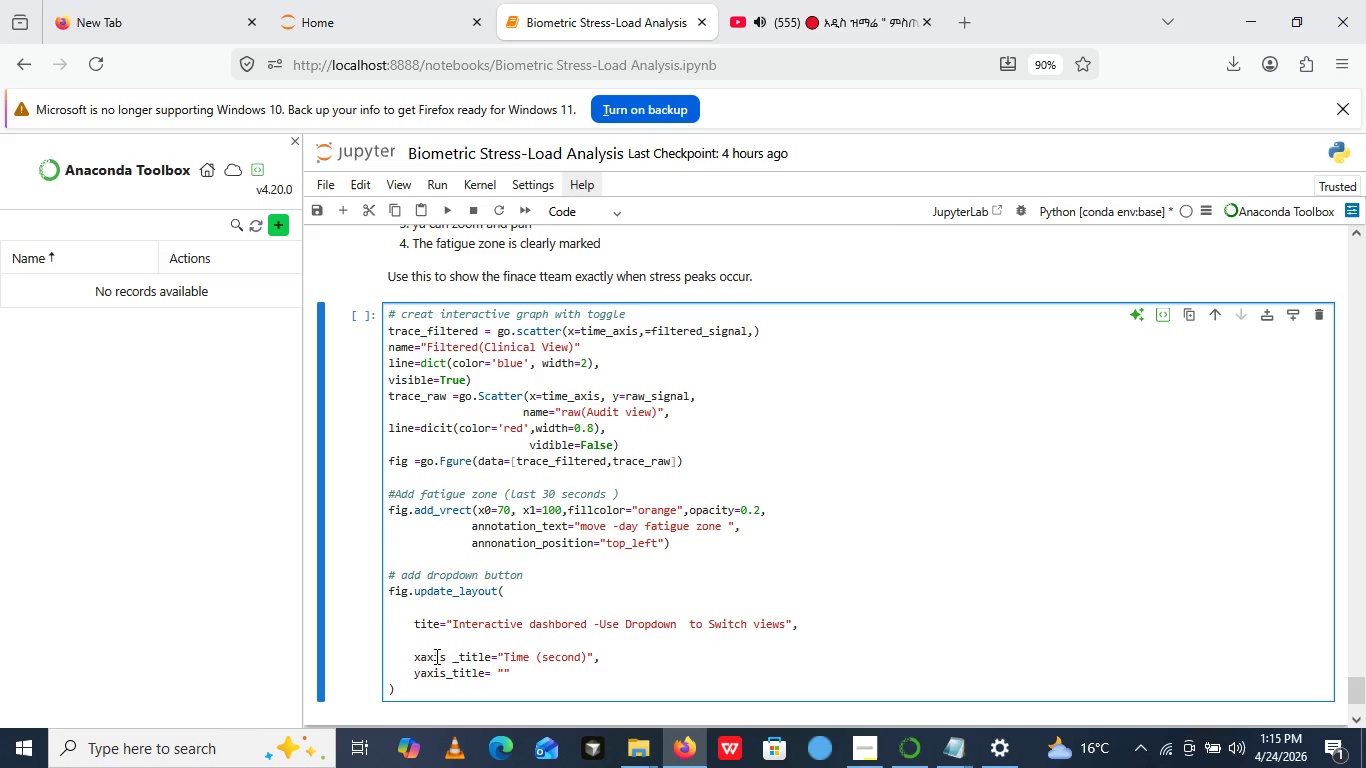 
left_click([415, 658])
 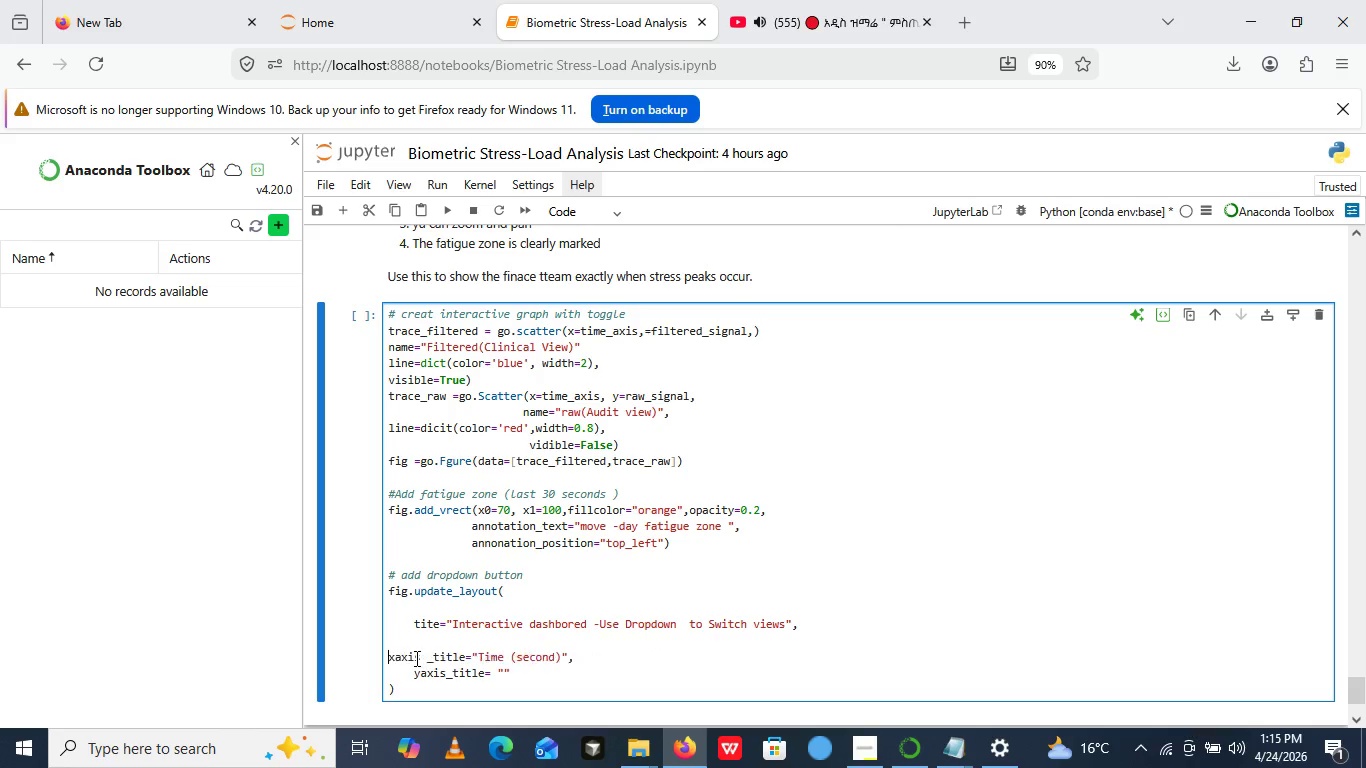 
key(Backspace)
 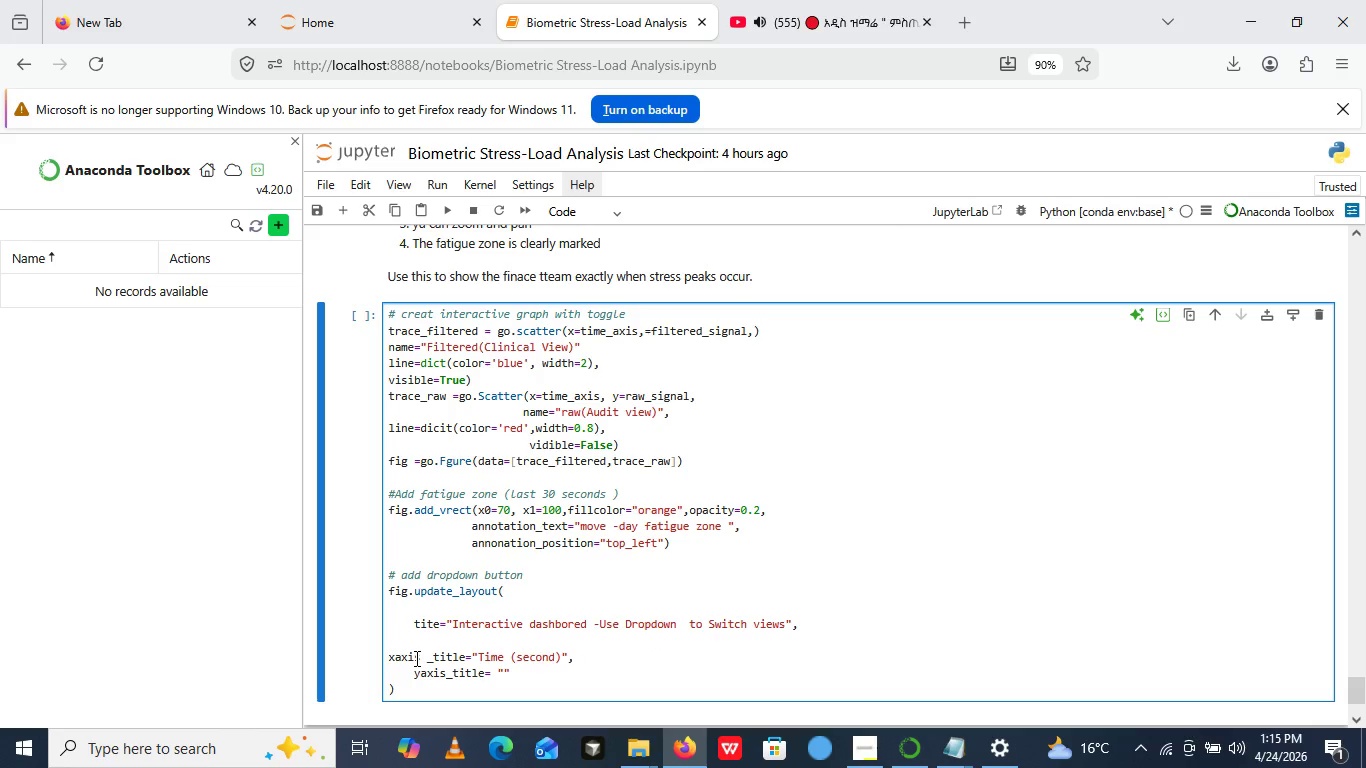 
key(Backspace)
 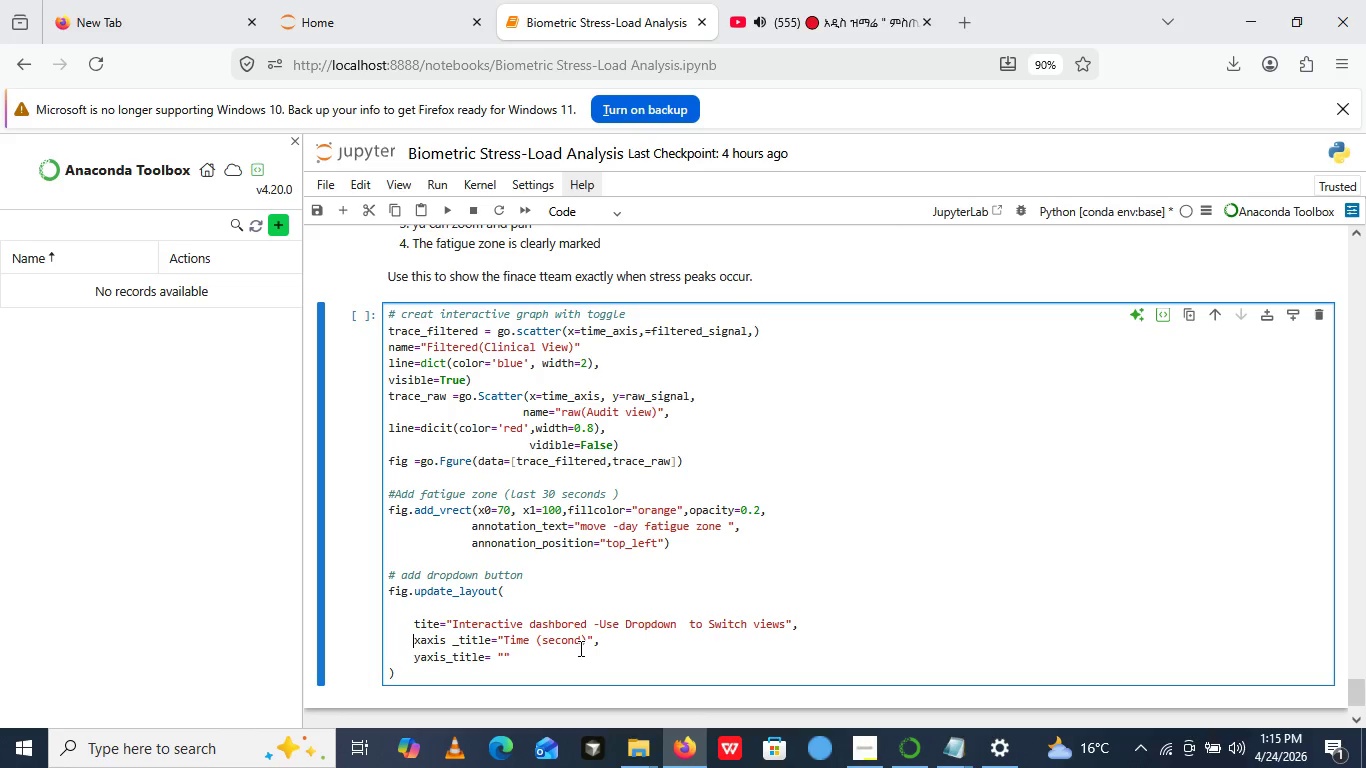 
wait(10.17)
 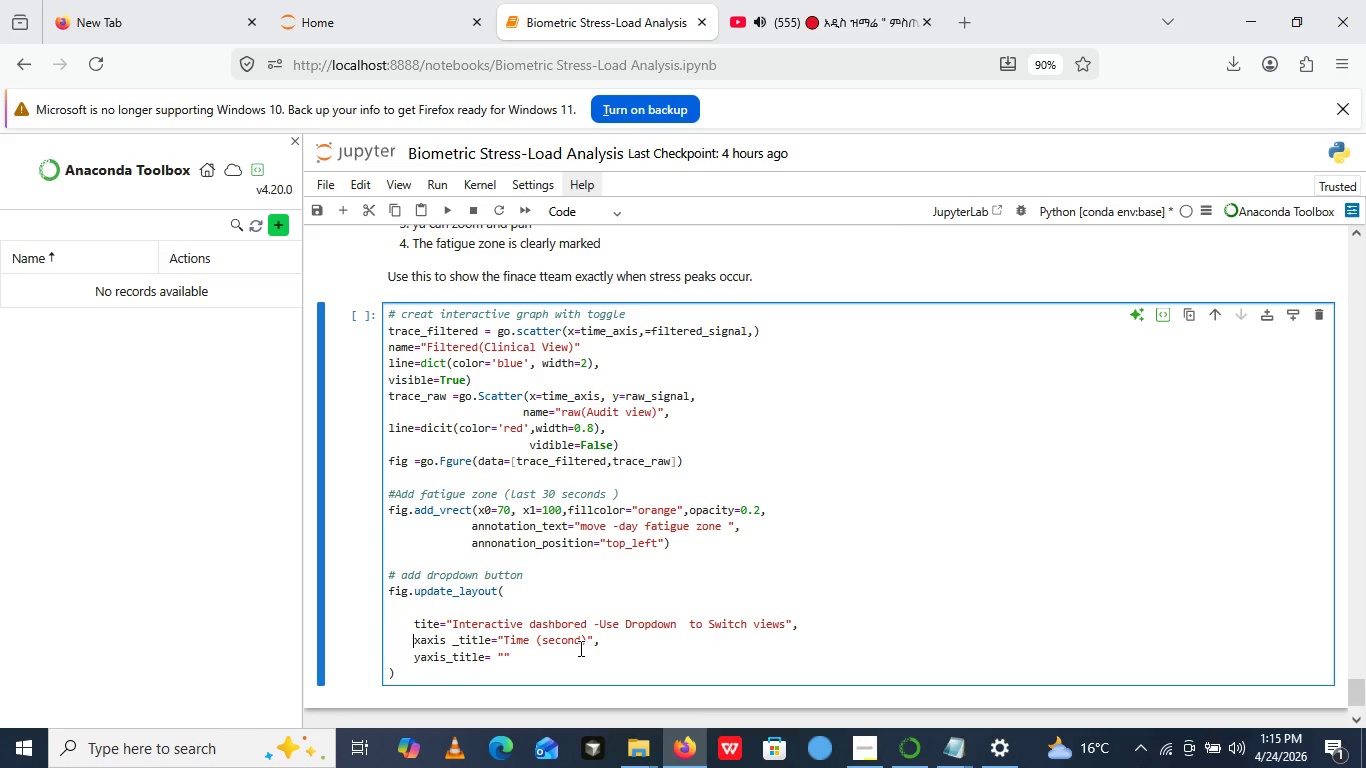 
left_click([507, 656])
 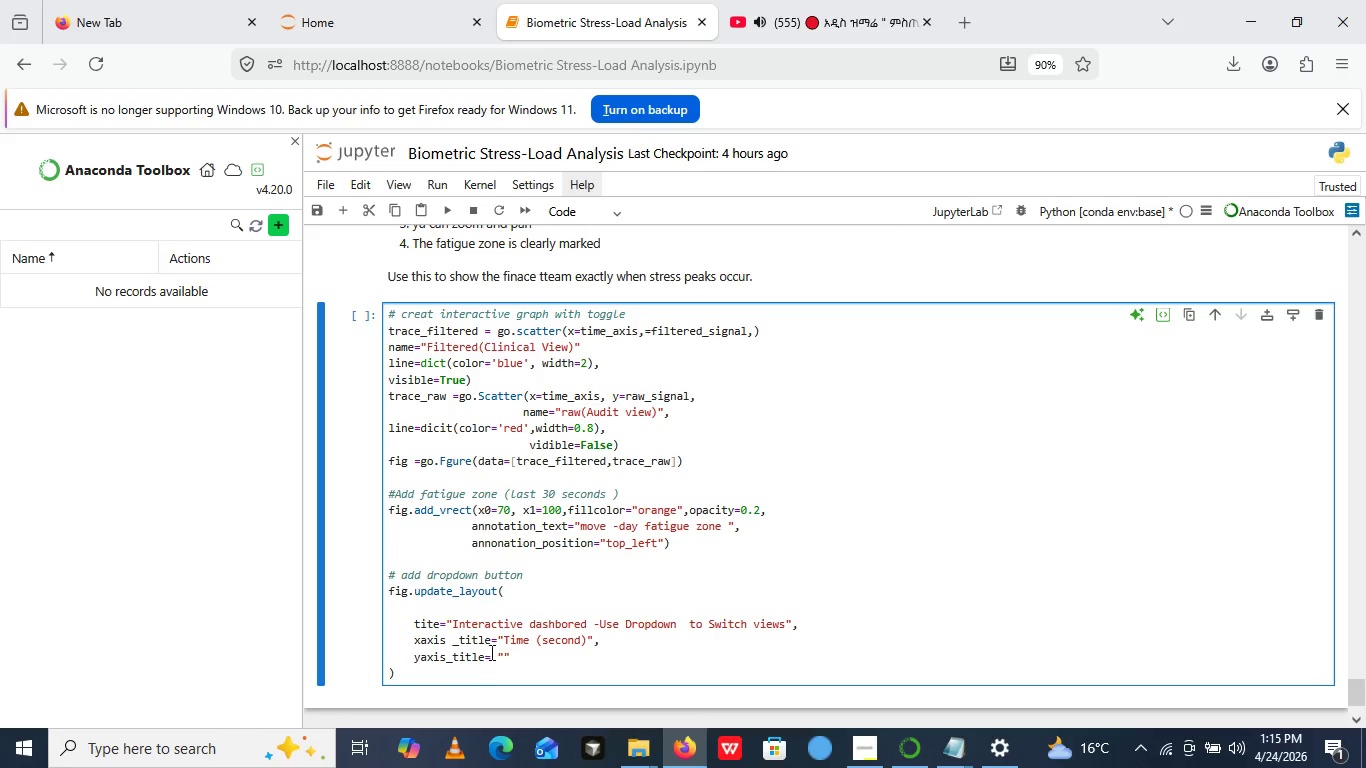 
type(Stress Intensity)
 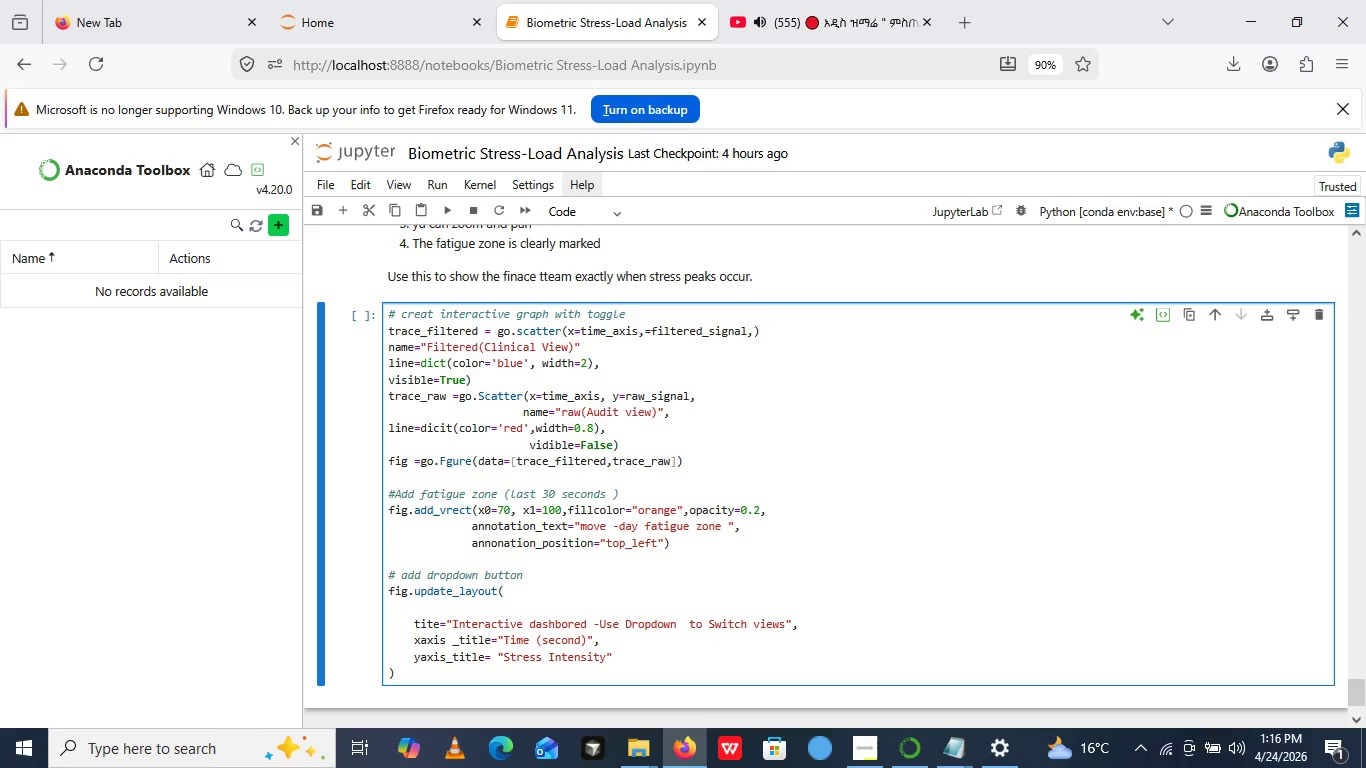 
key(ArrowRight)
 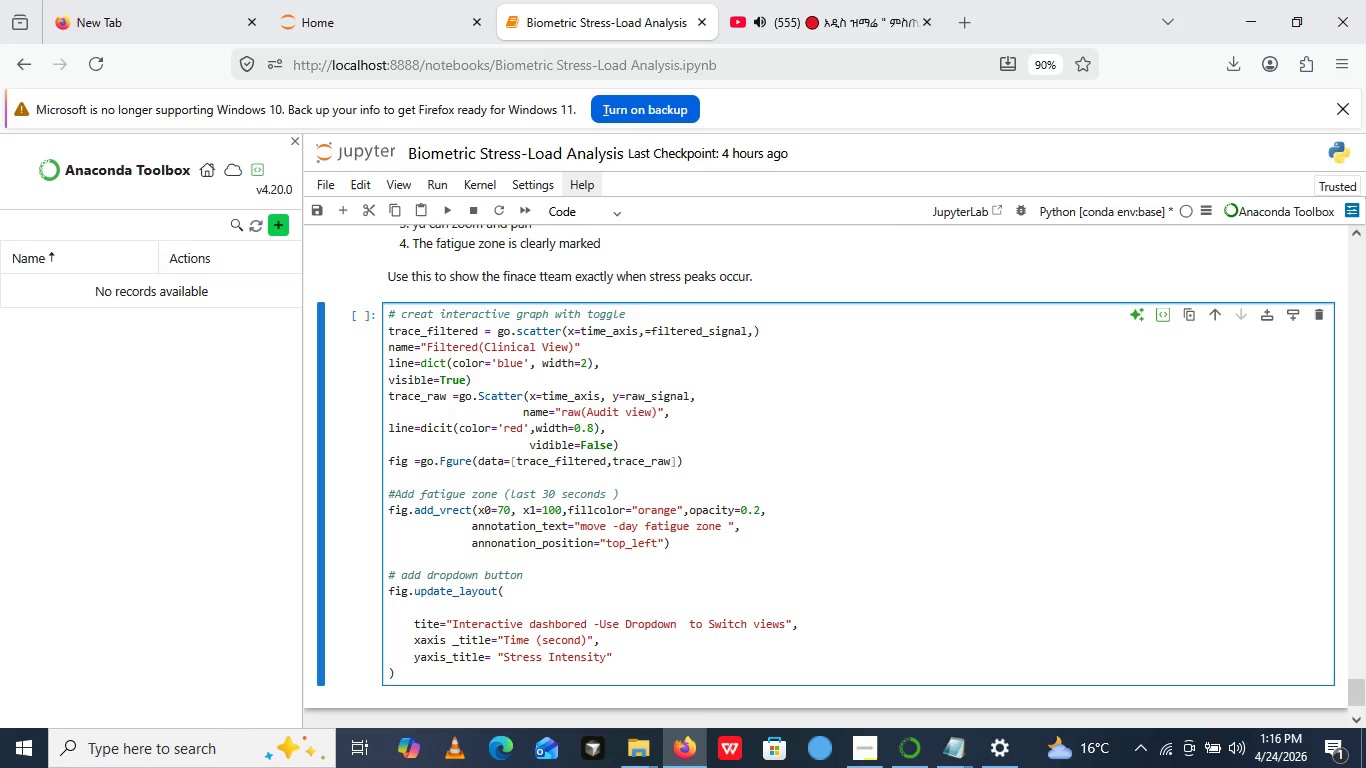 
key(Comma)
 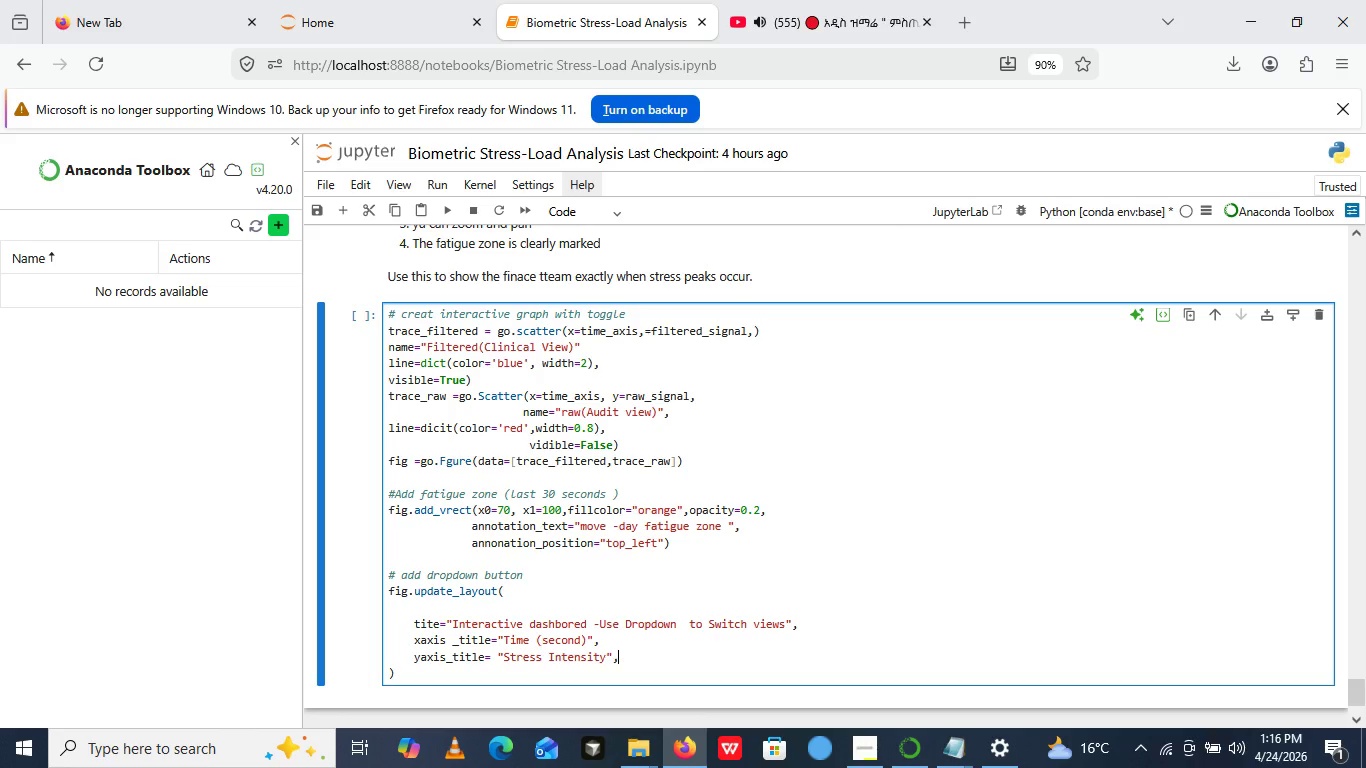 
key(Enter)
 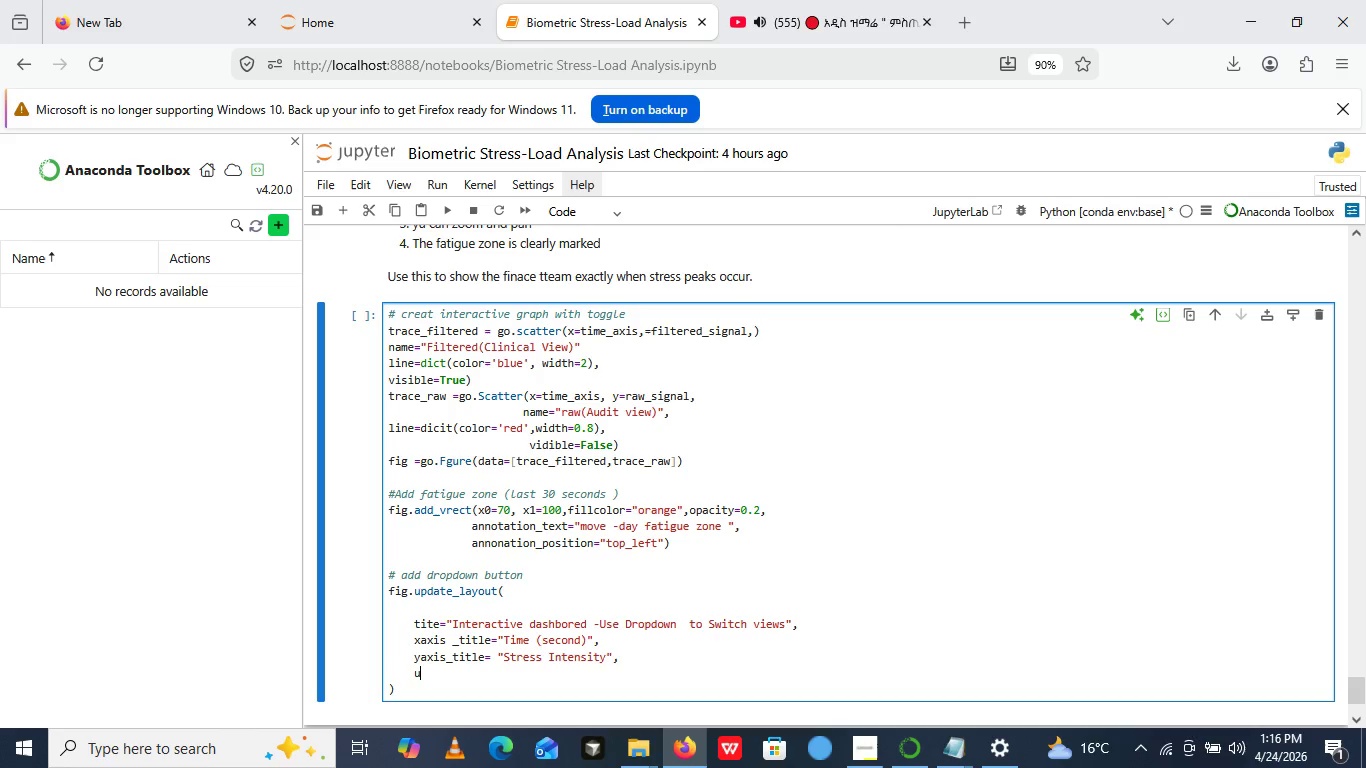 
type(updatemenu)
 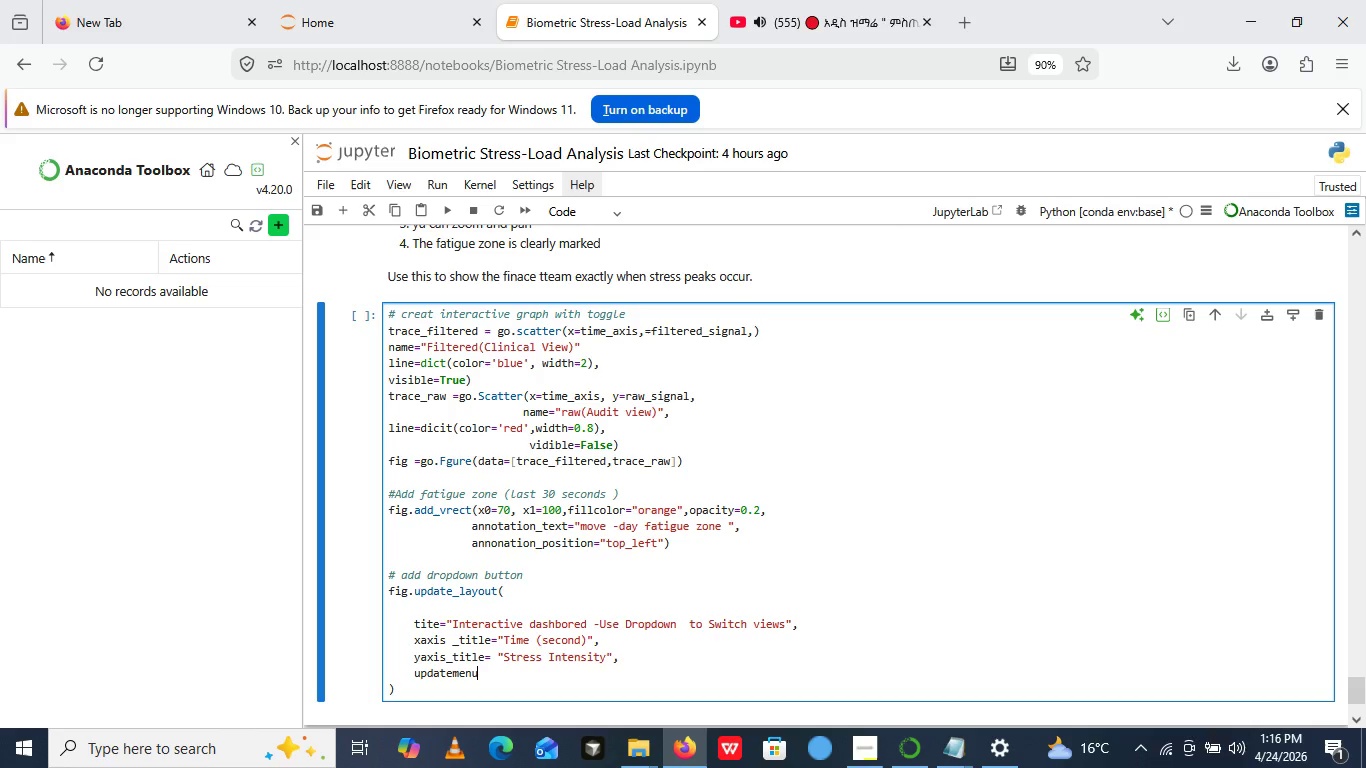 
key(S)
 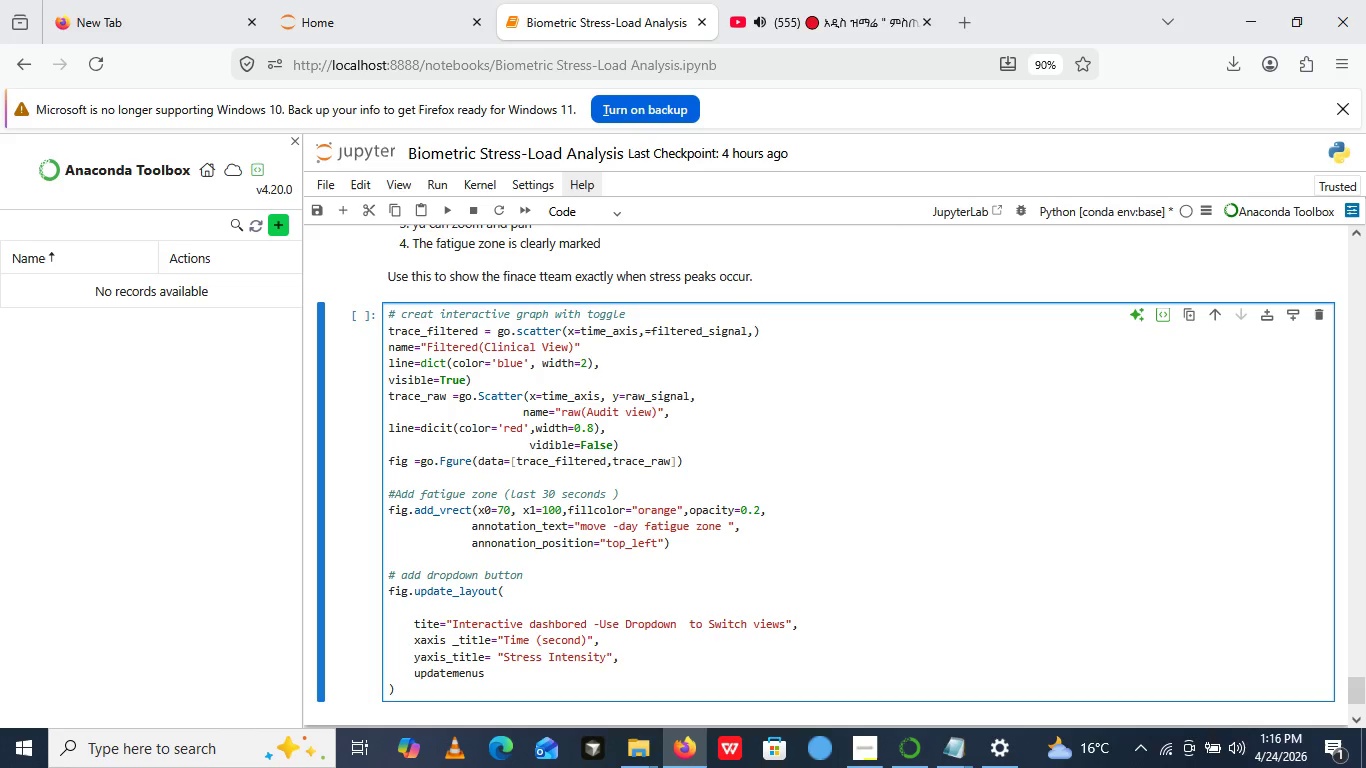 
key(Equal)
 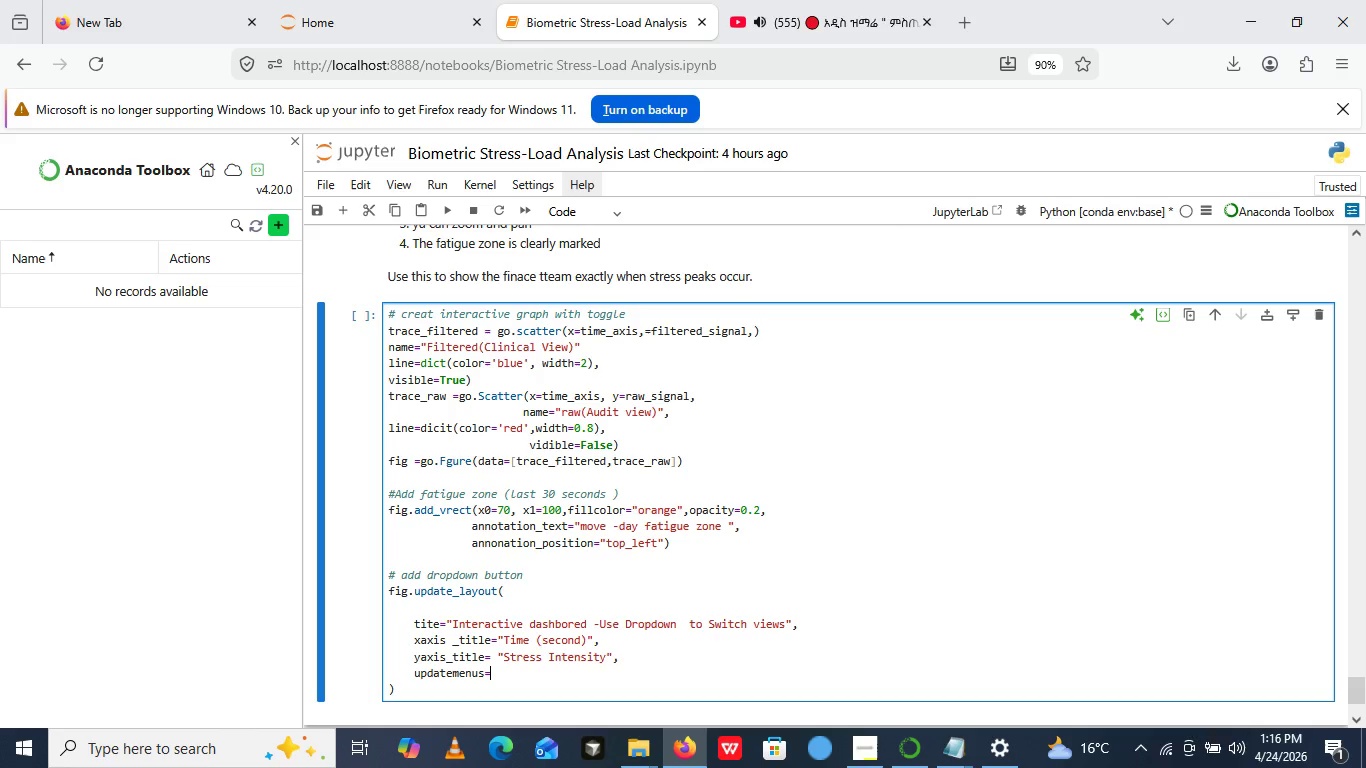 
key(BracketLeft)
 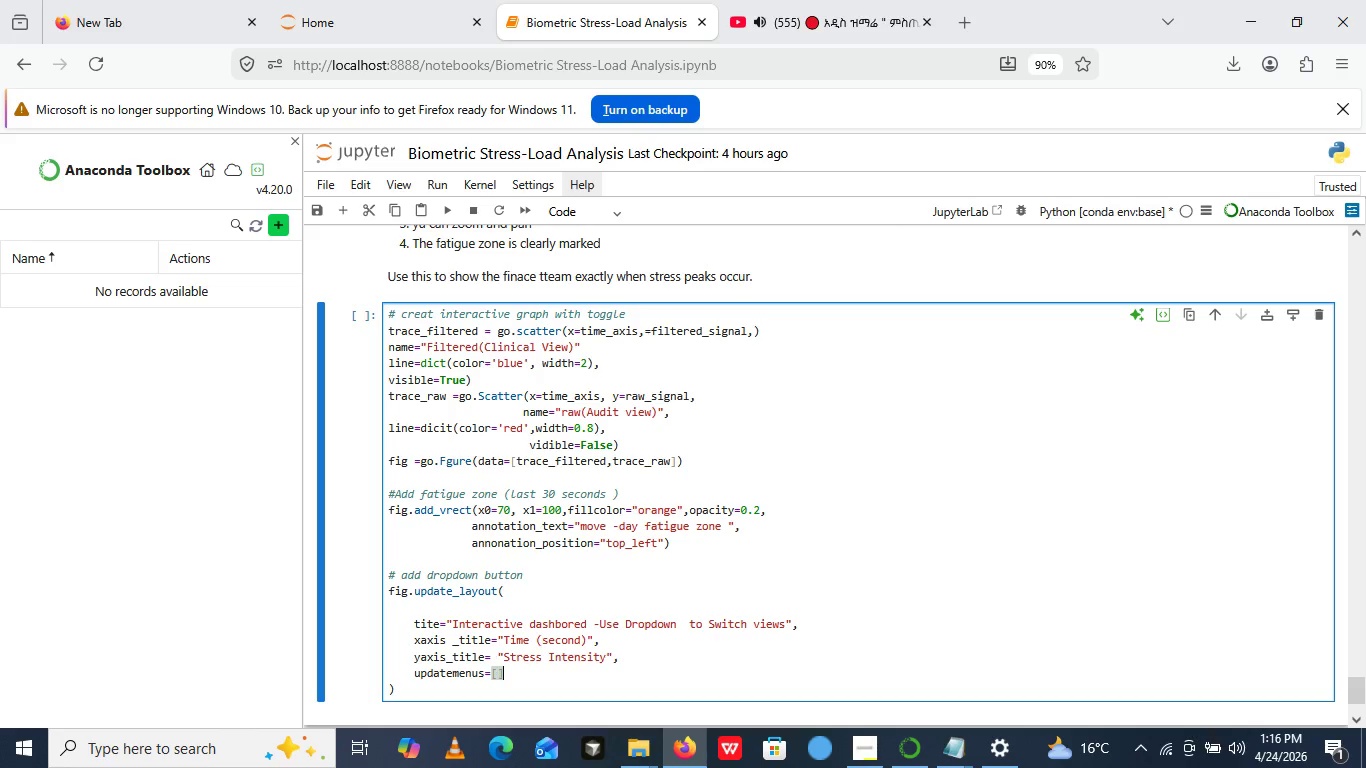 
key(BracketRight)
 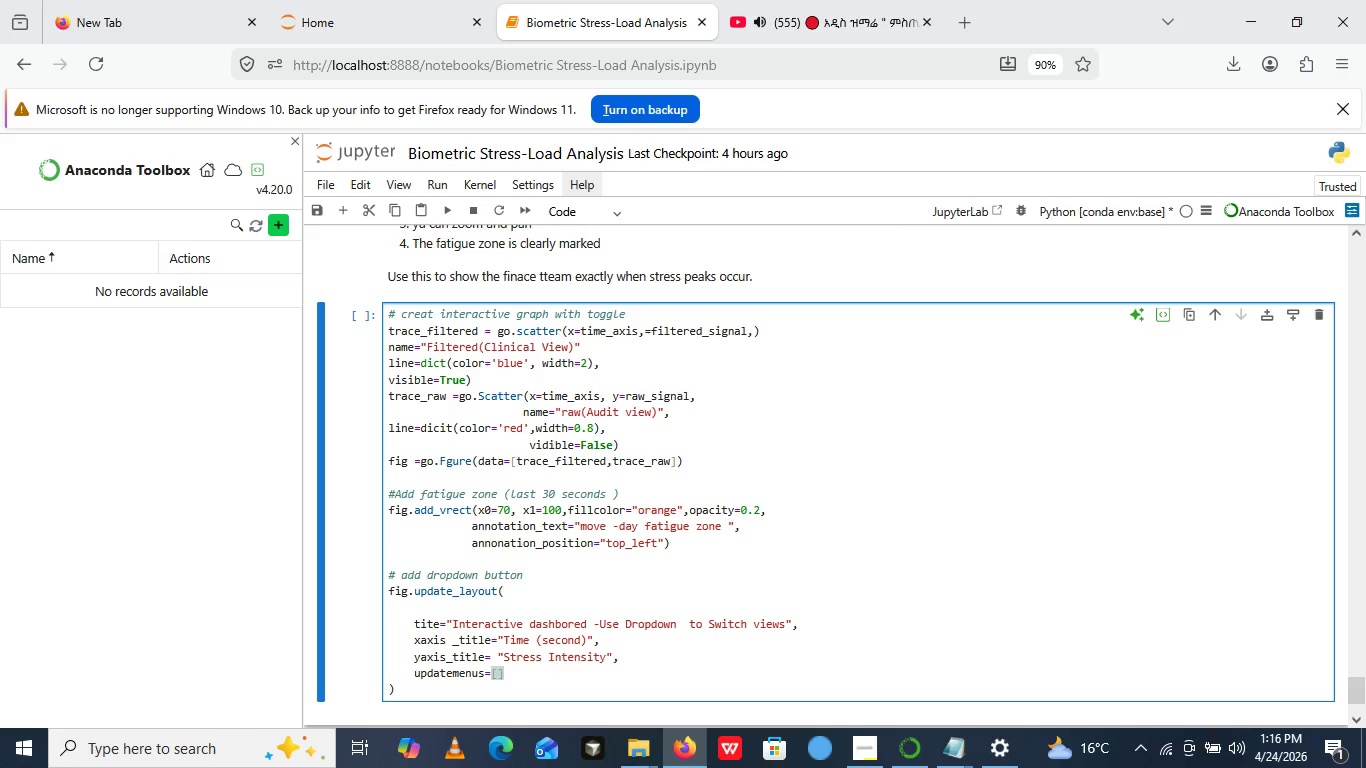 
key(ArrowLeft)
 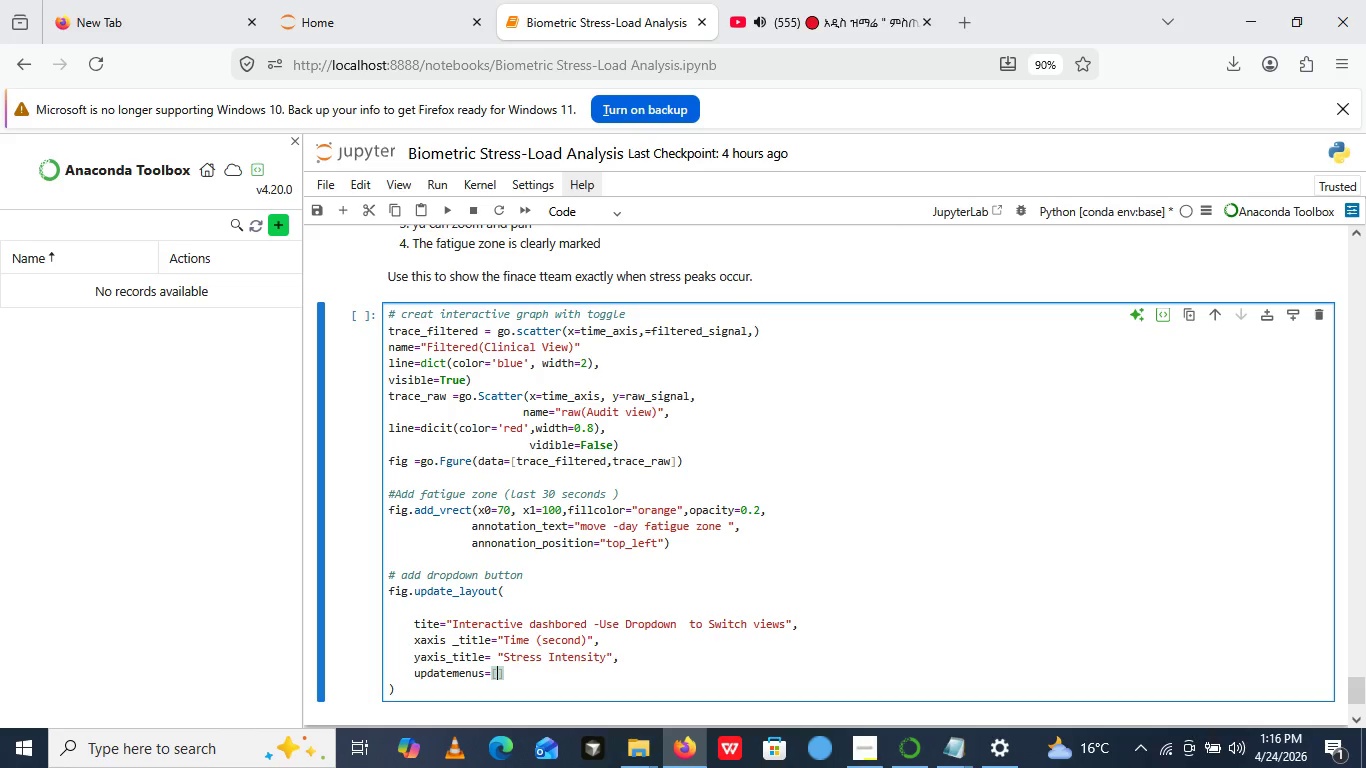 
type(dicit())
 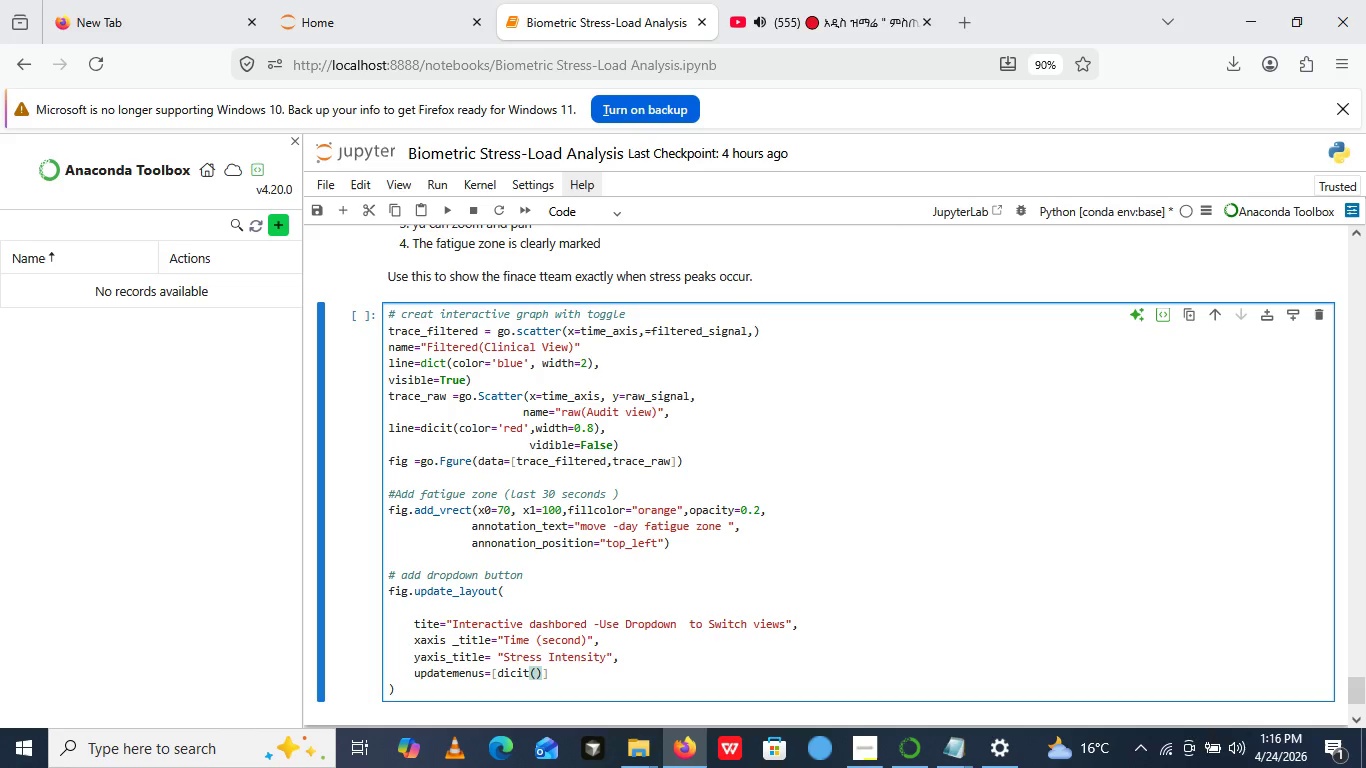 
key(ArrowLeft)
 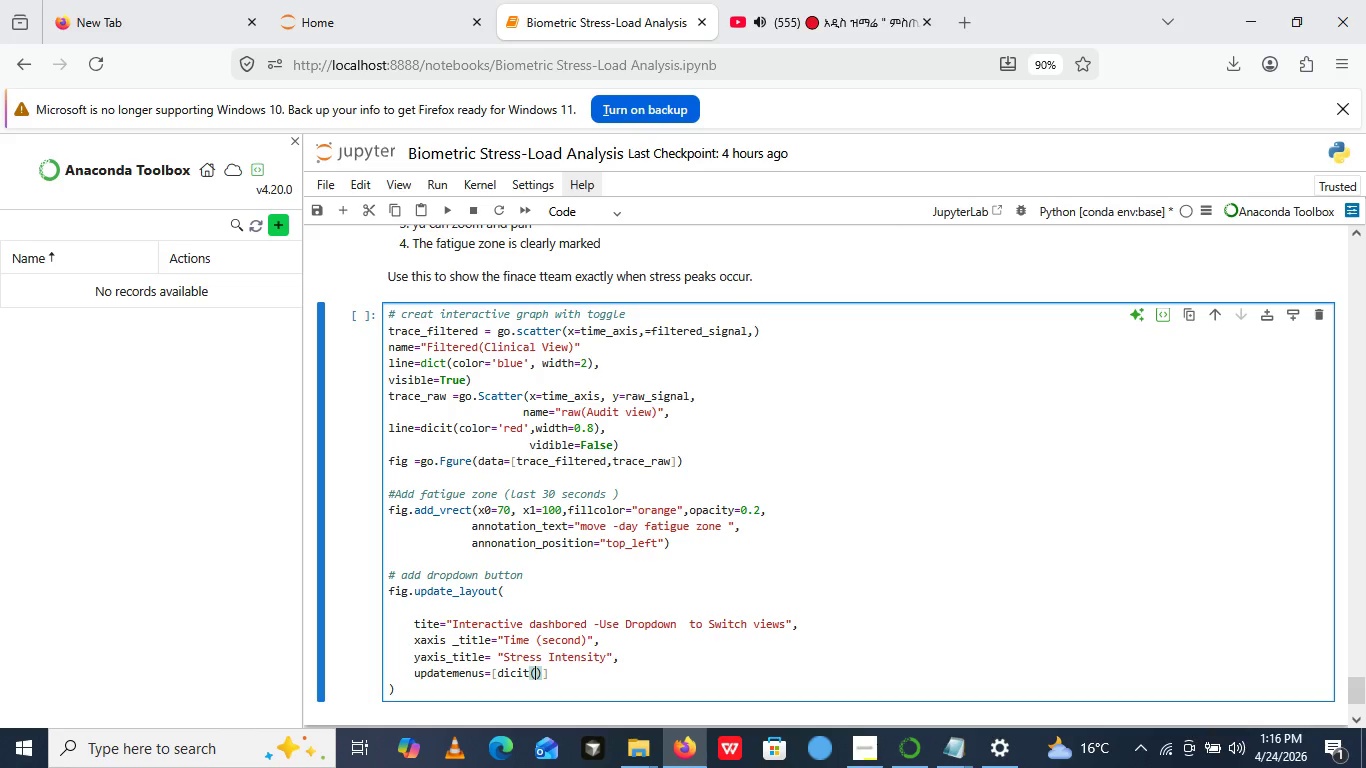 
key(Enter)
 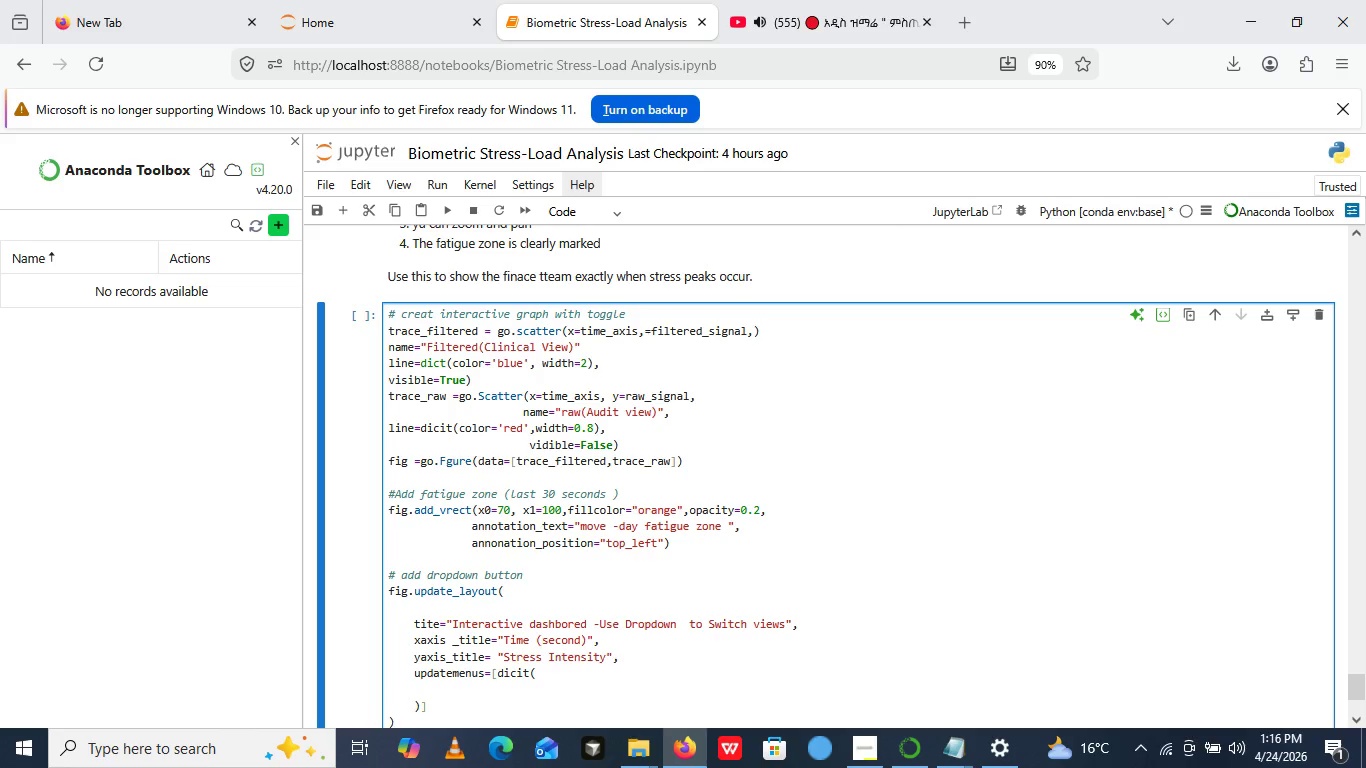 
type(buttons=[dicit(label="")
 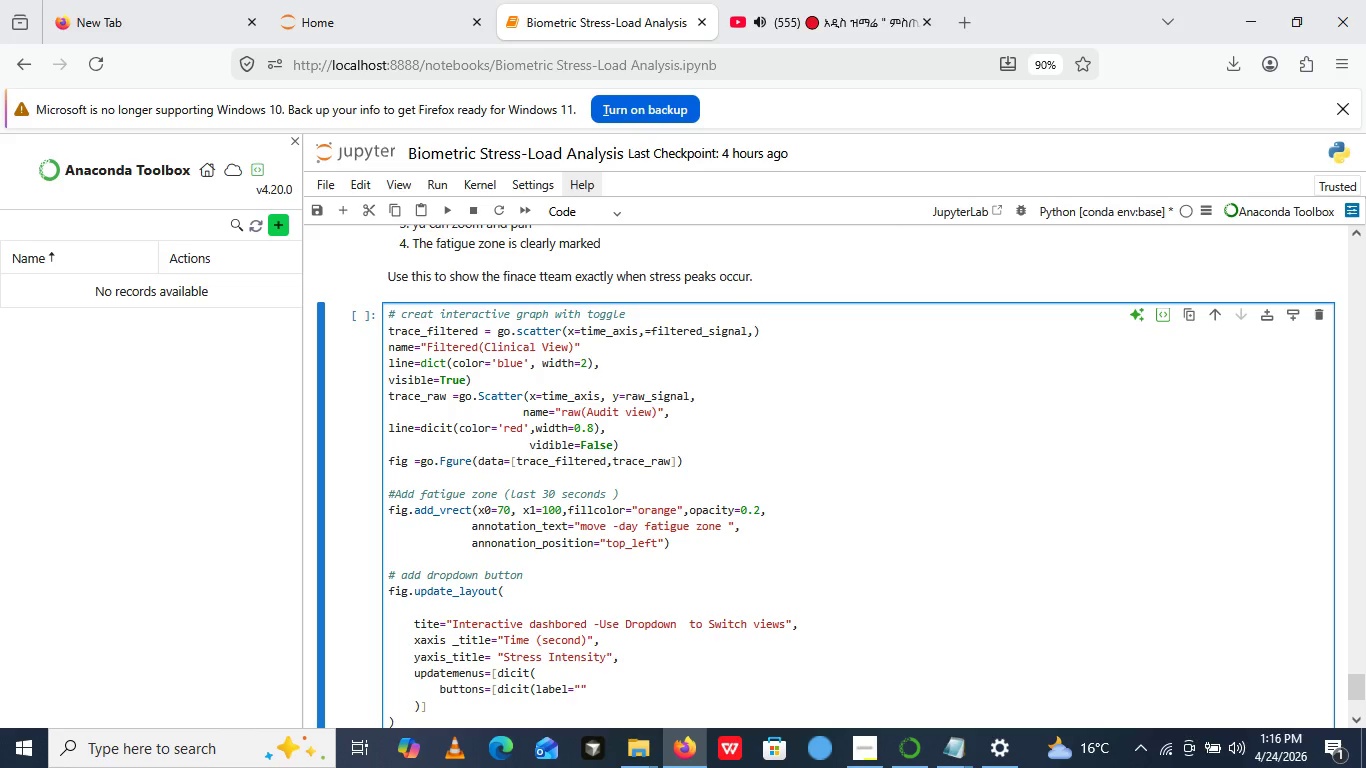 
key(ArrowLeft)
 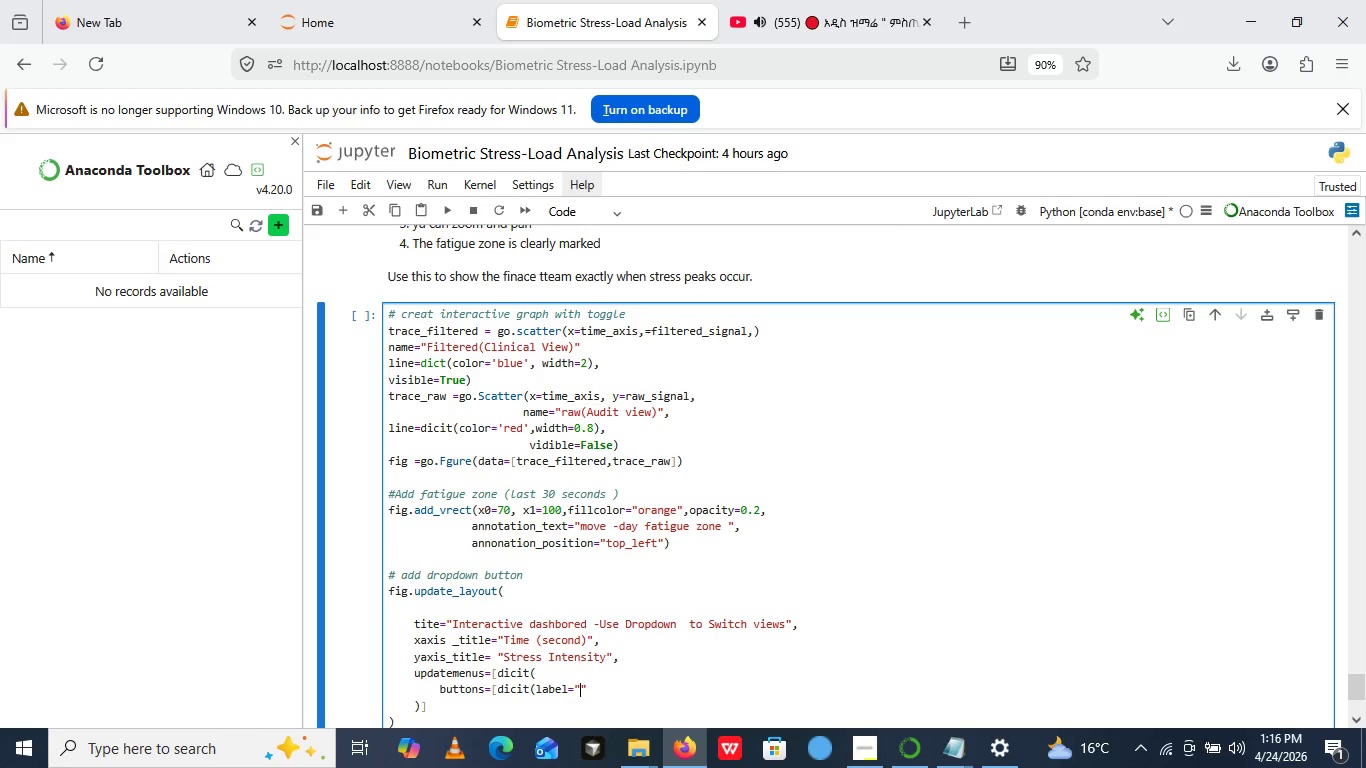 
type(Clical)
 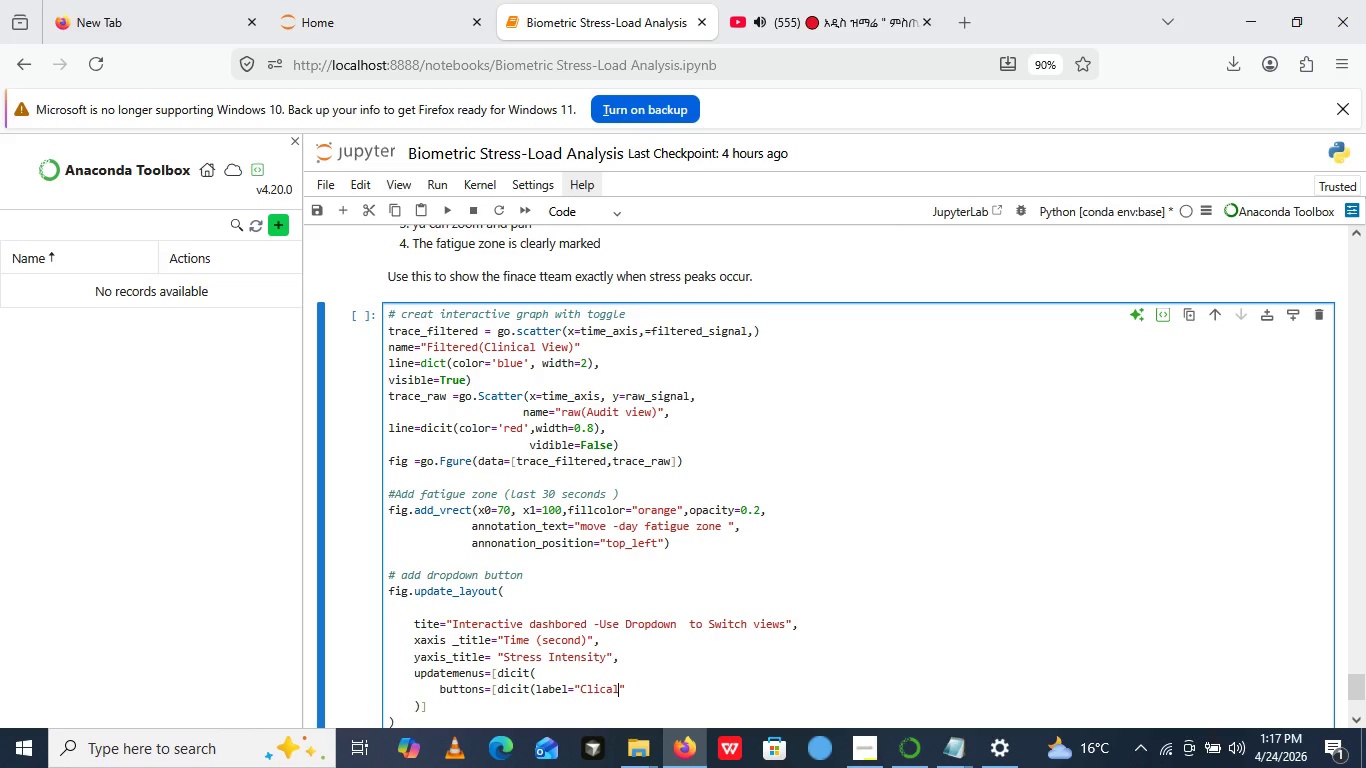 
wait(7.84)
 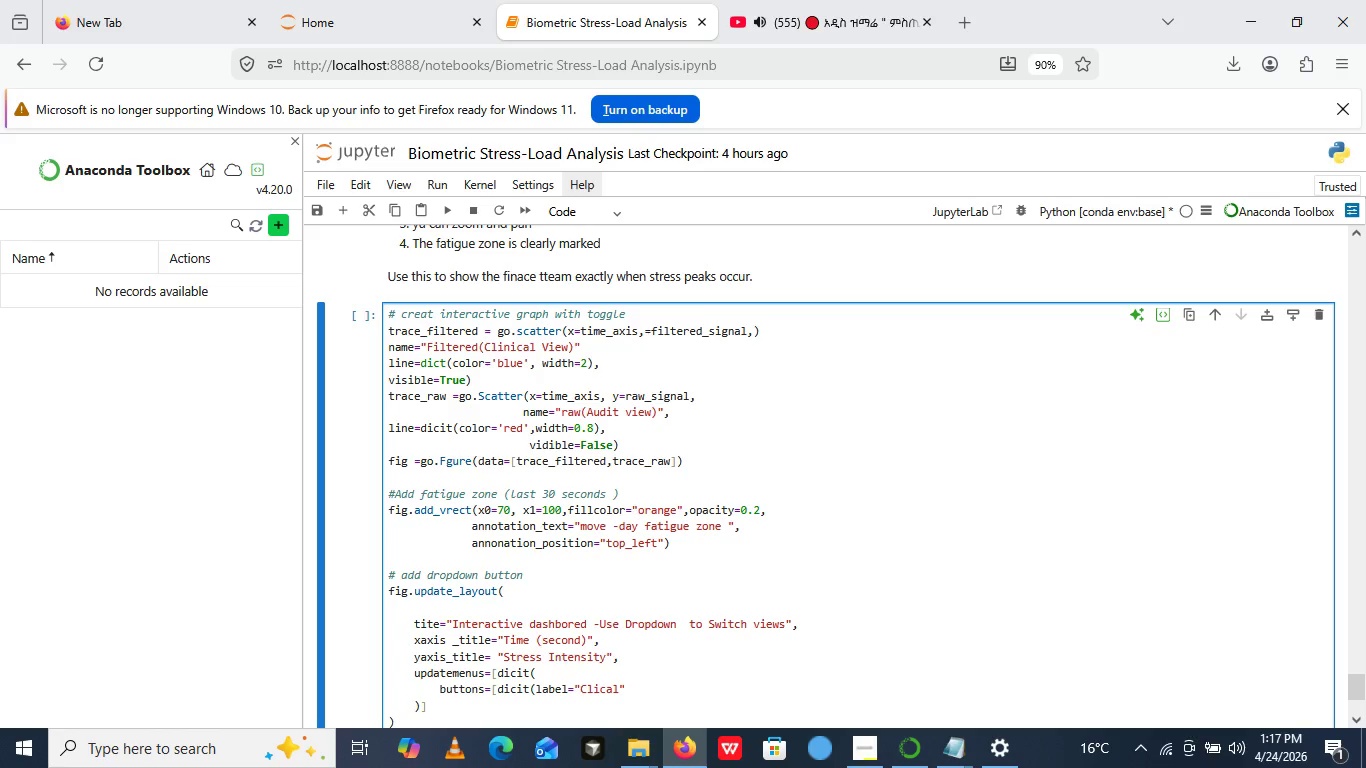 
key(Backspace)
key(Backspace)
key(Backspace)
type(nical Vu)
key(Backspace)
type(iew ())
 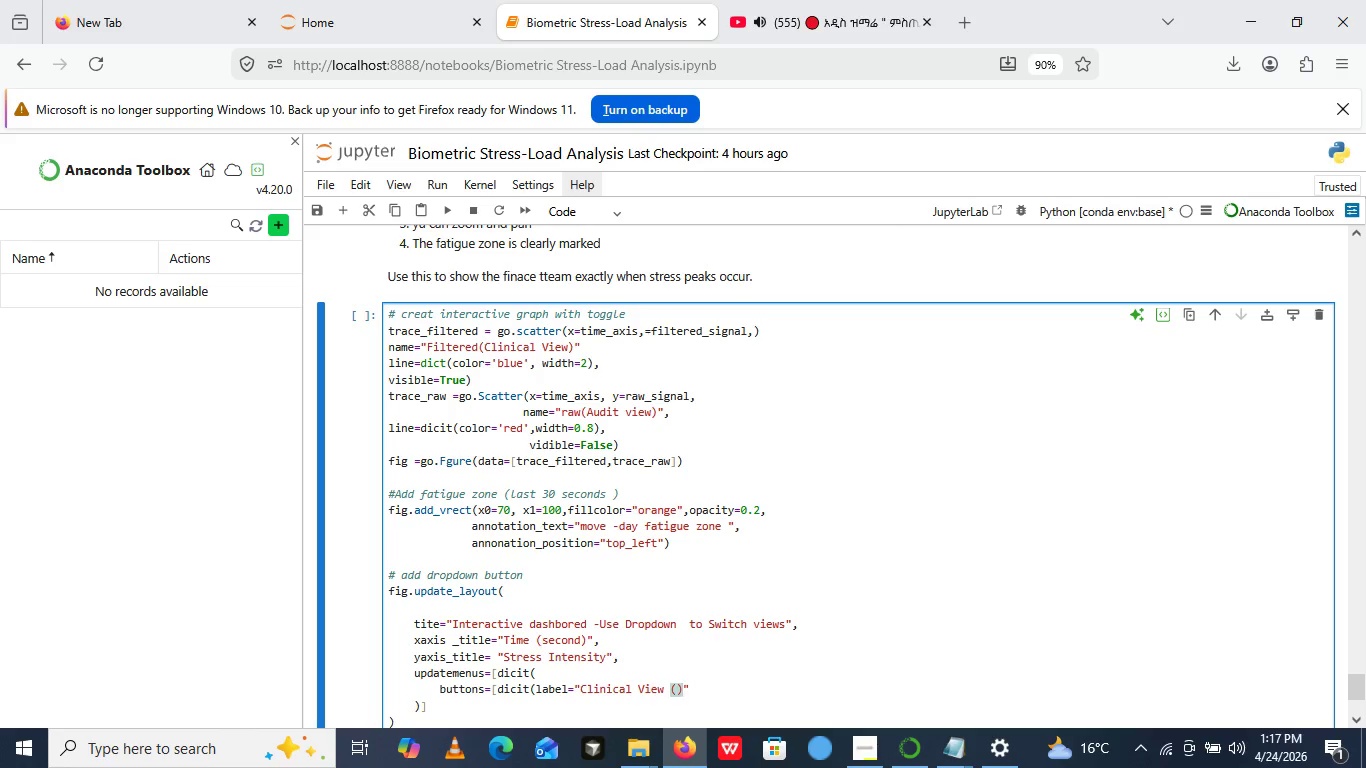 
key(ArrowLeft)
 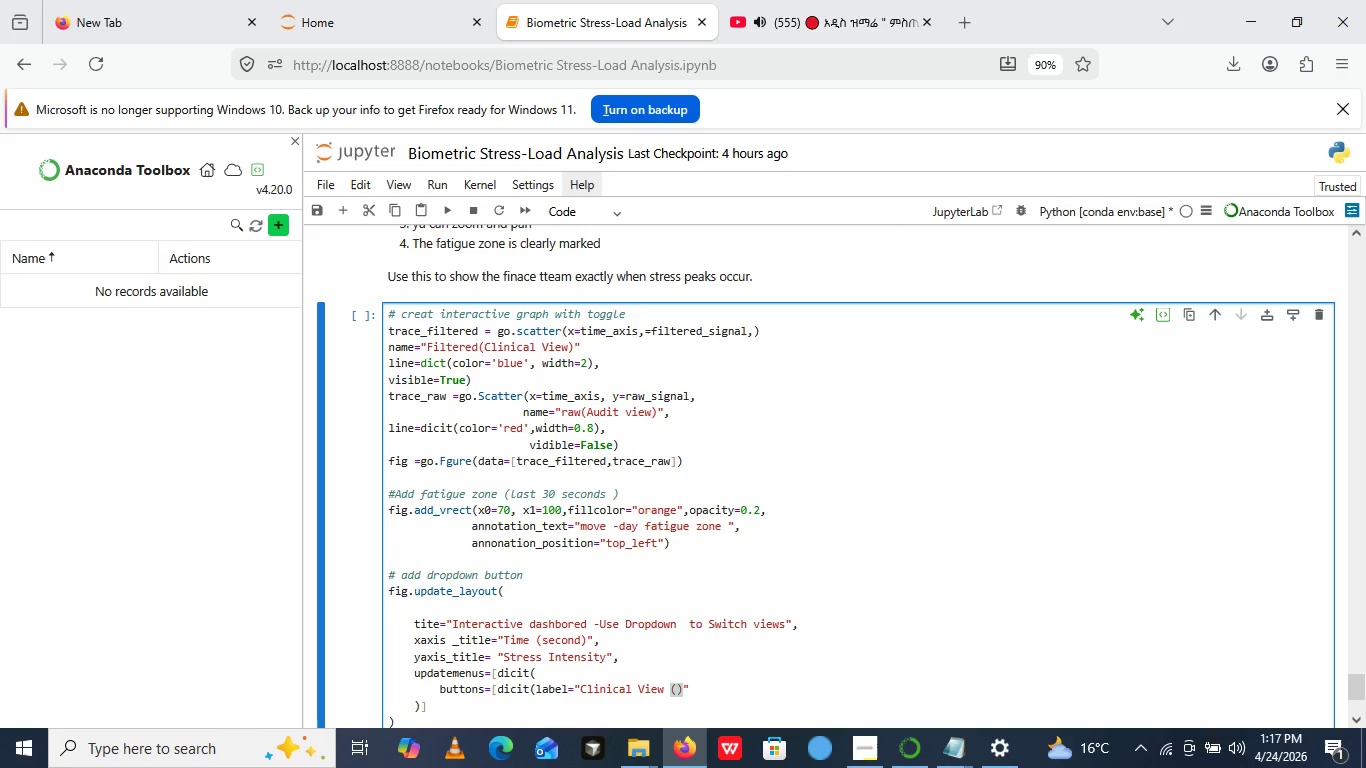 
type(Filtered)
 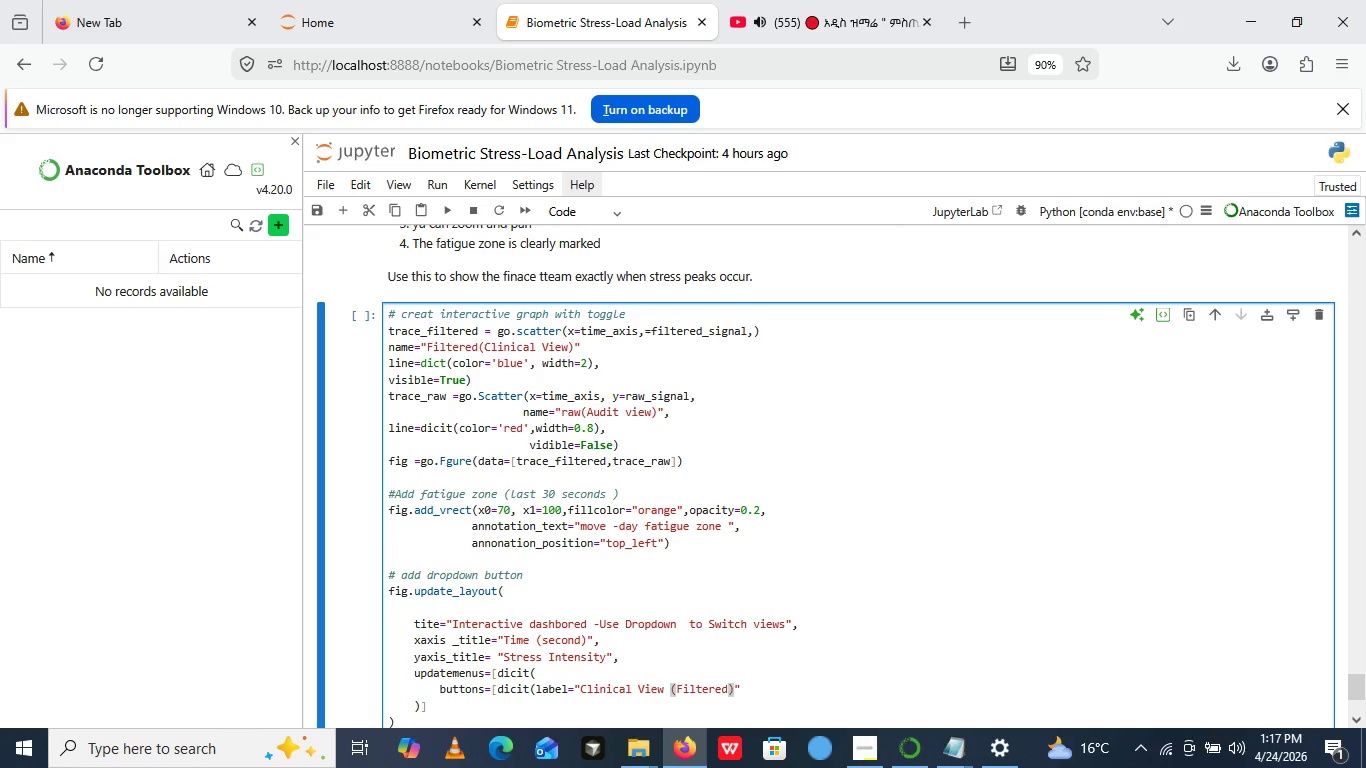 
key(ArrowRight)
 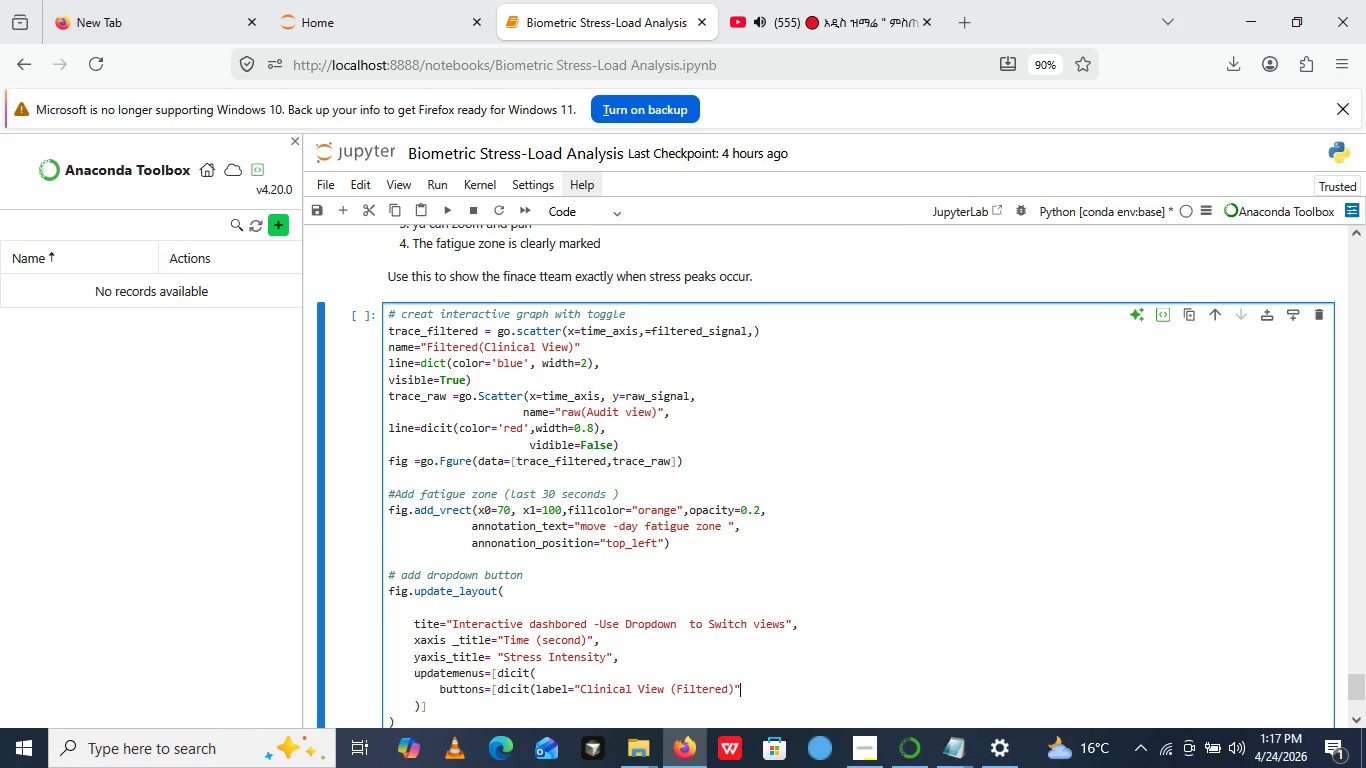 
key(ArrowRight)
 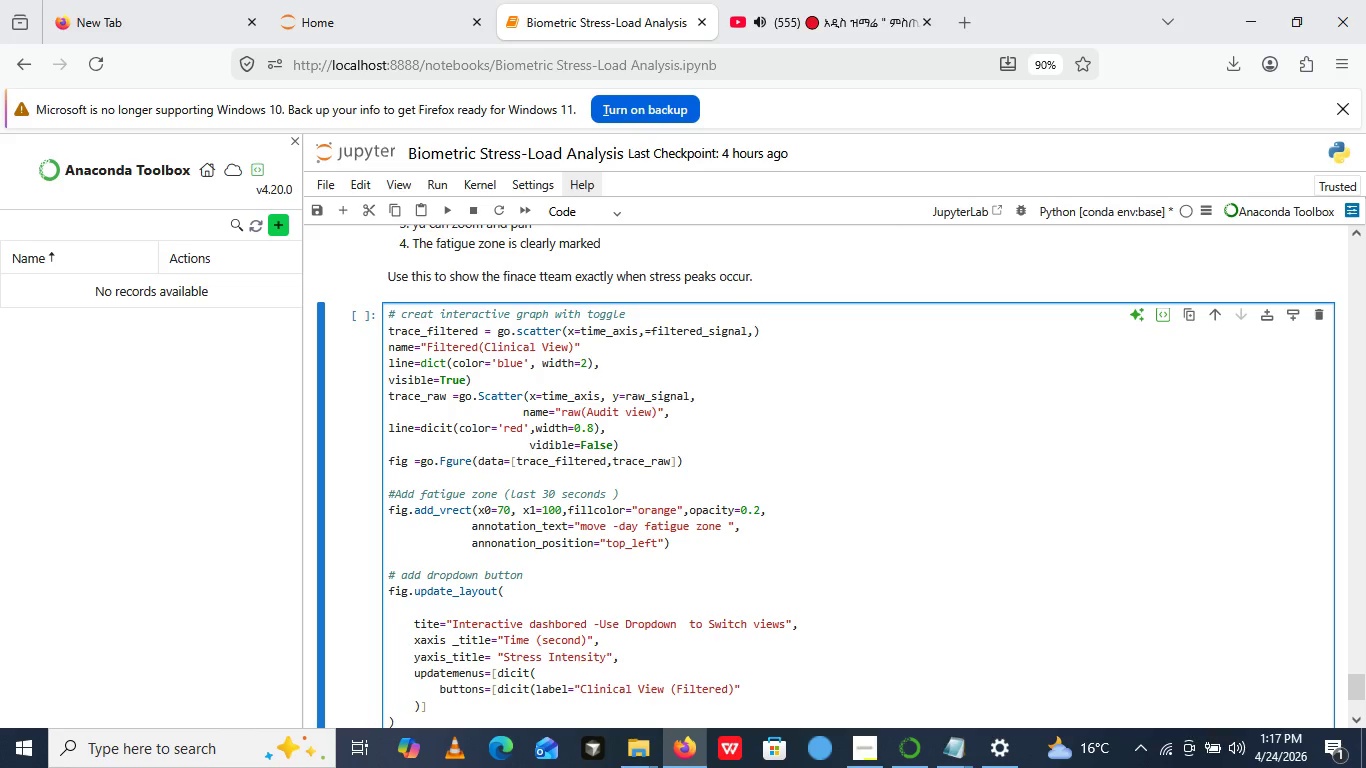 
key(Comma)
 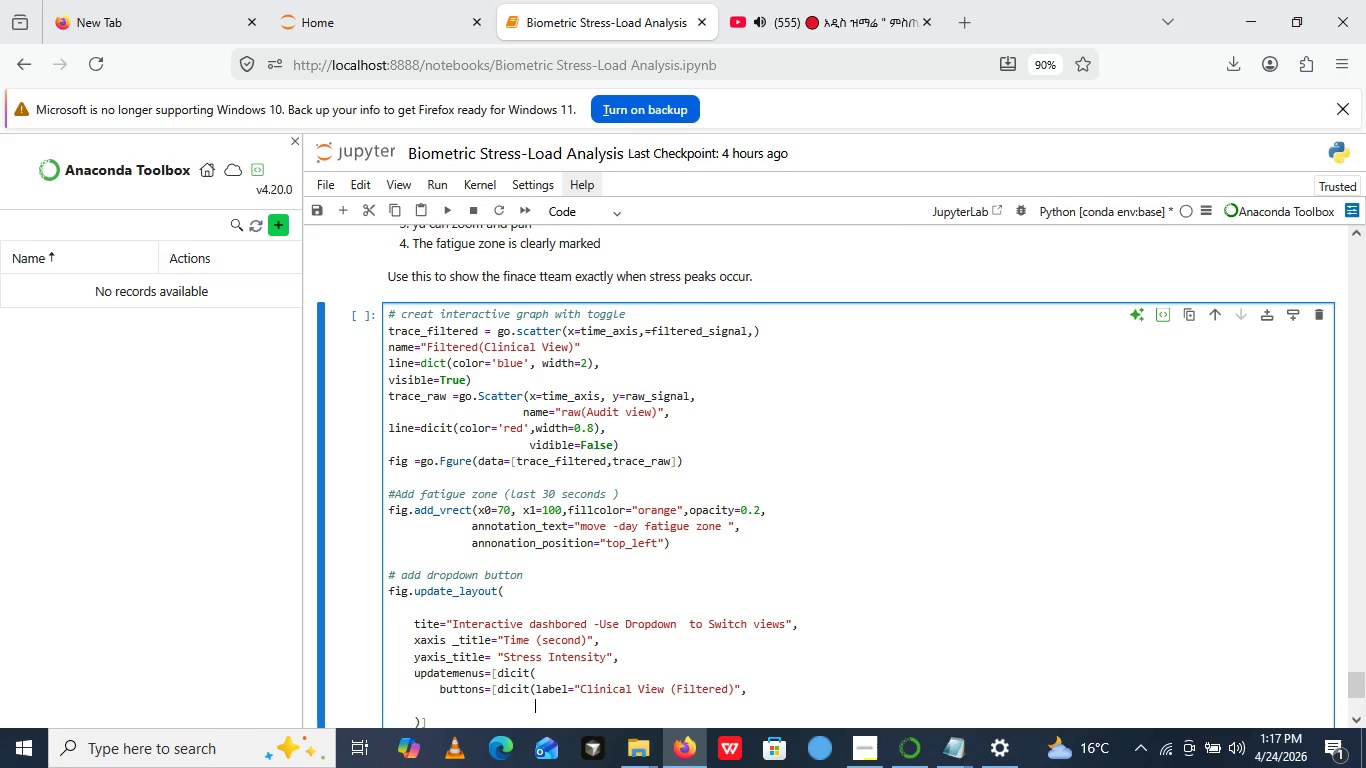 
key(Enter)
 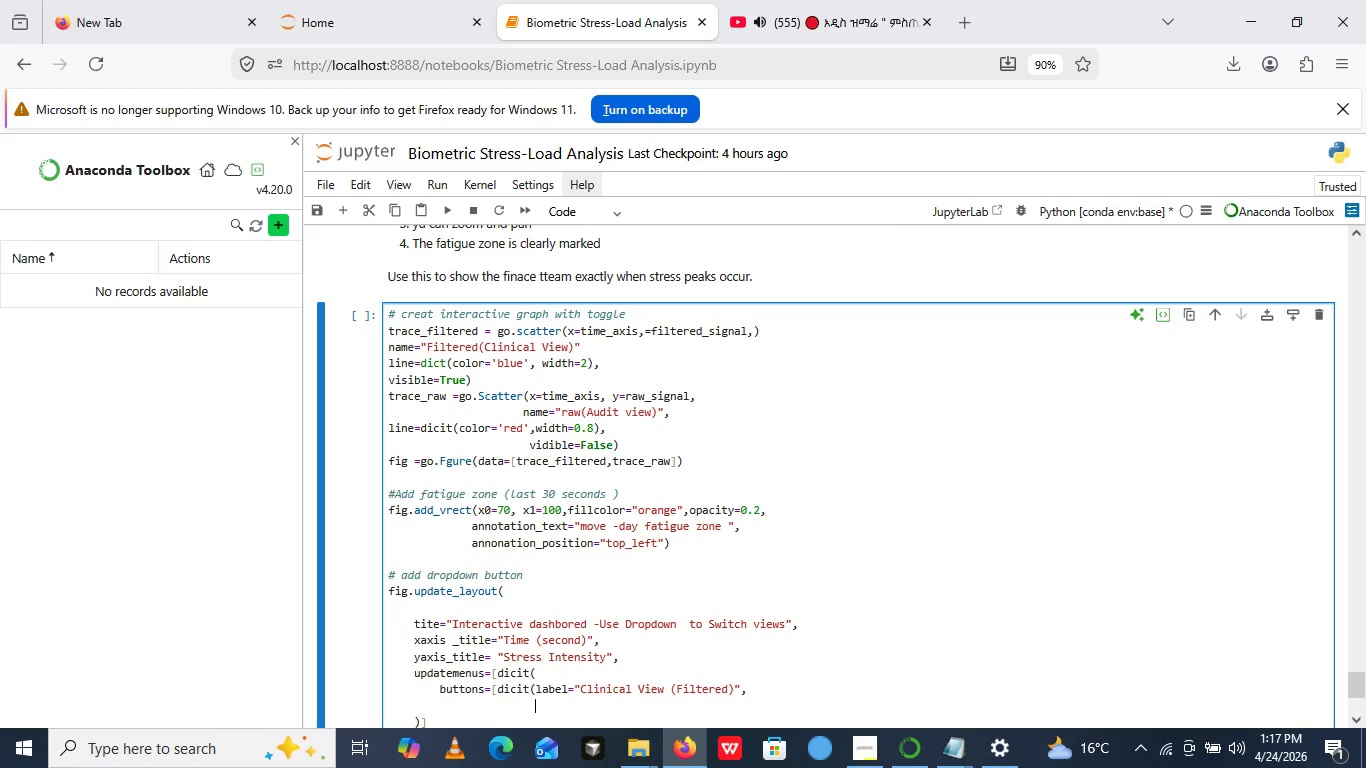 
type(metod="")
 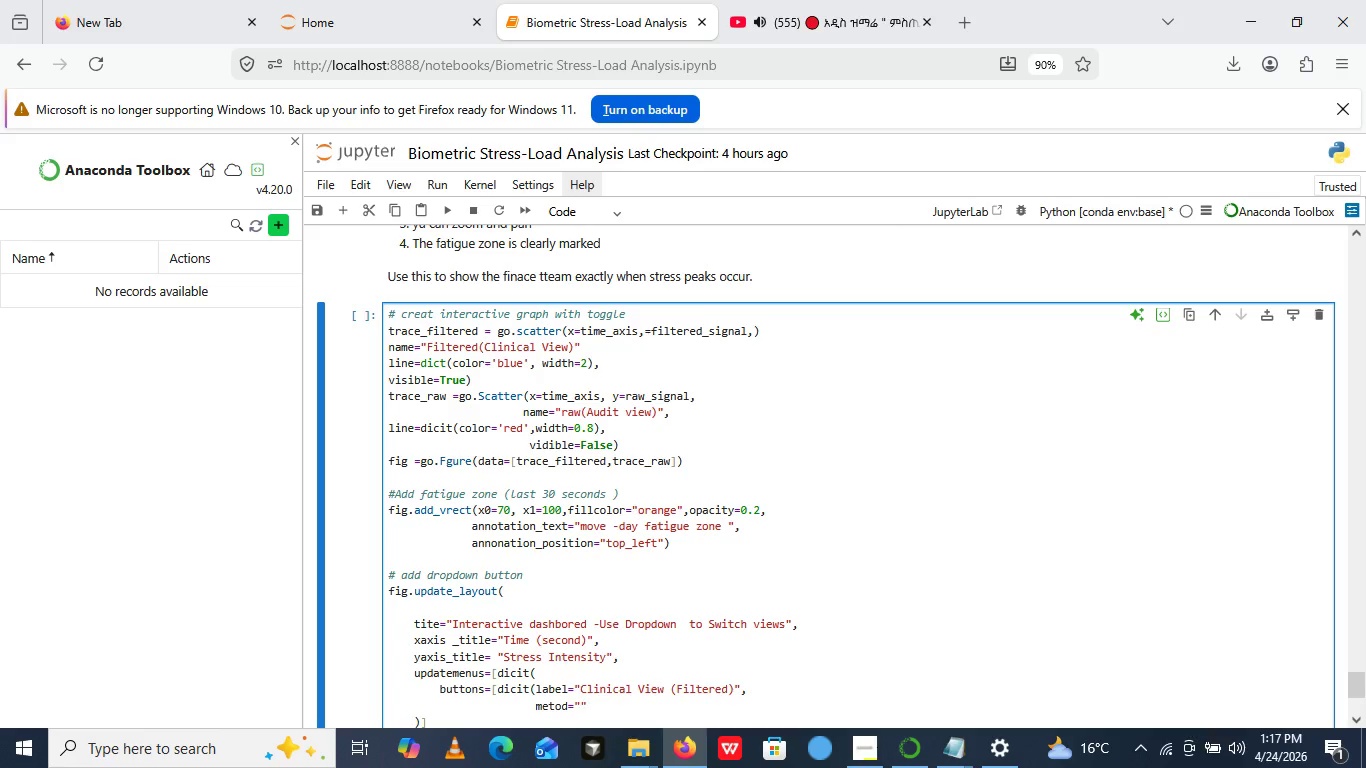 
key(ArrowLeft)
 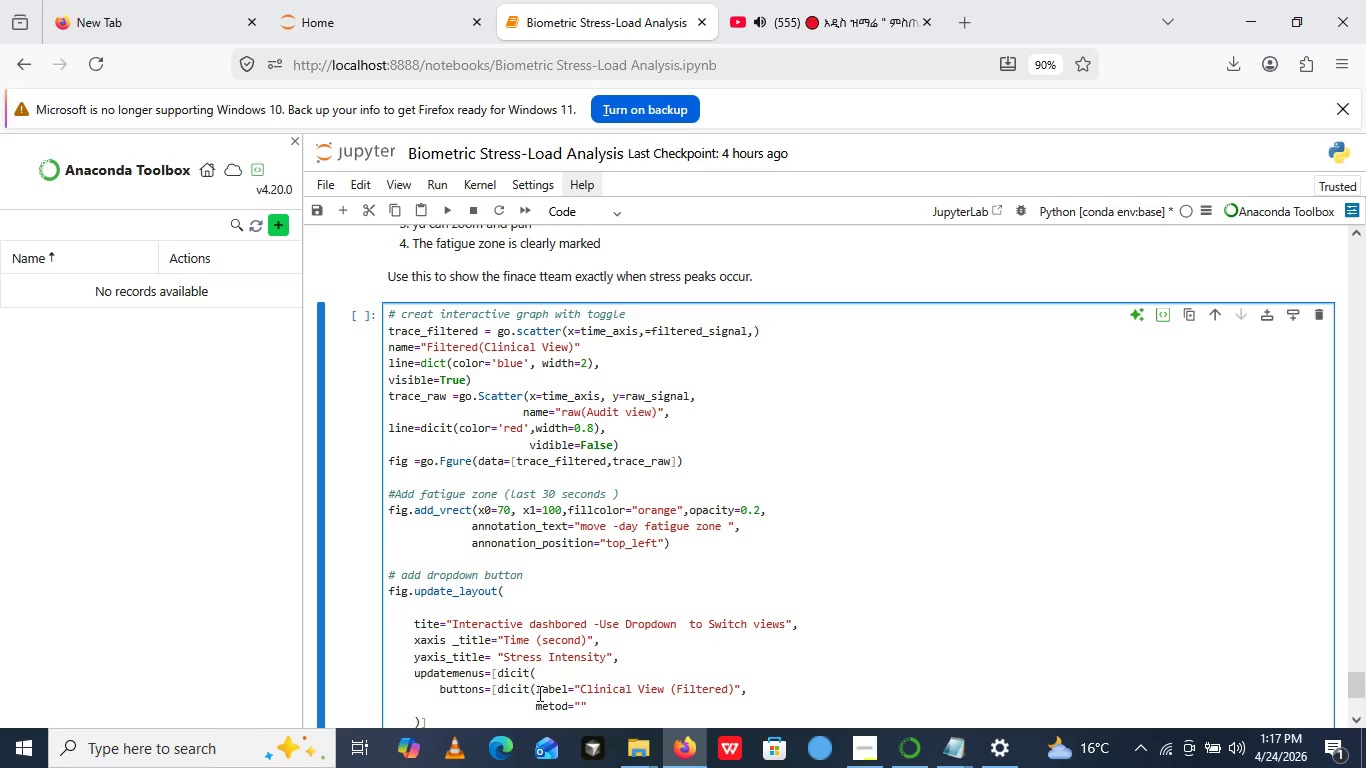 
left_click([551, 706])
 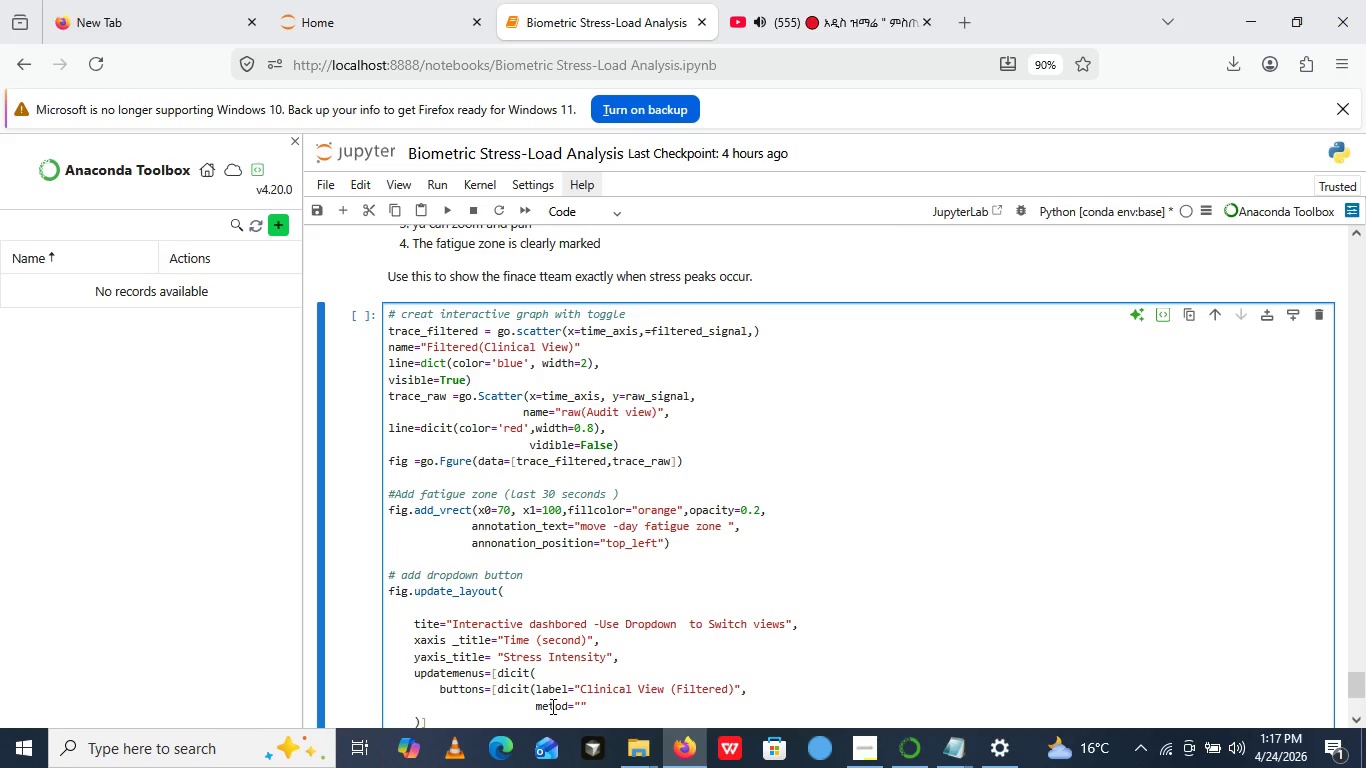 
key(ArrowRight)
 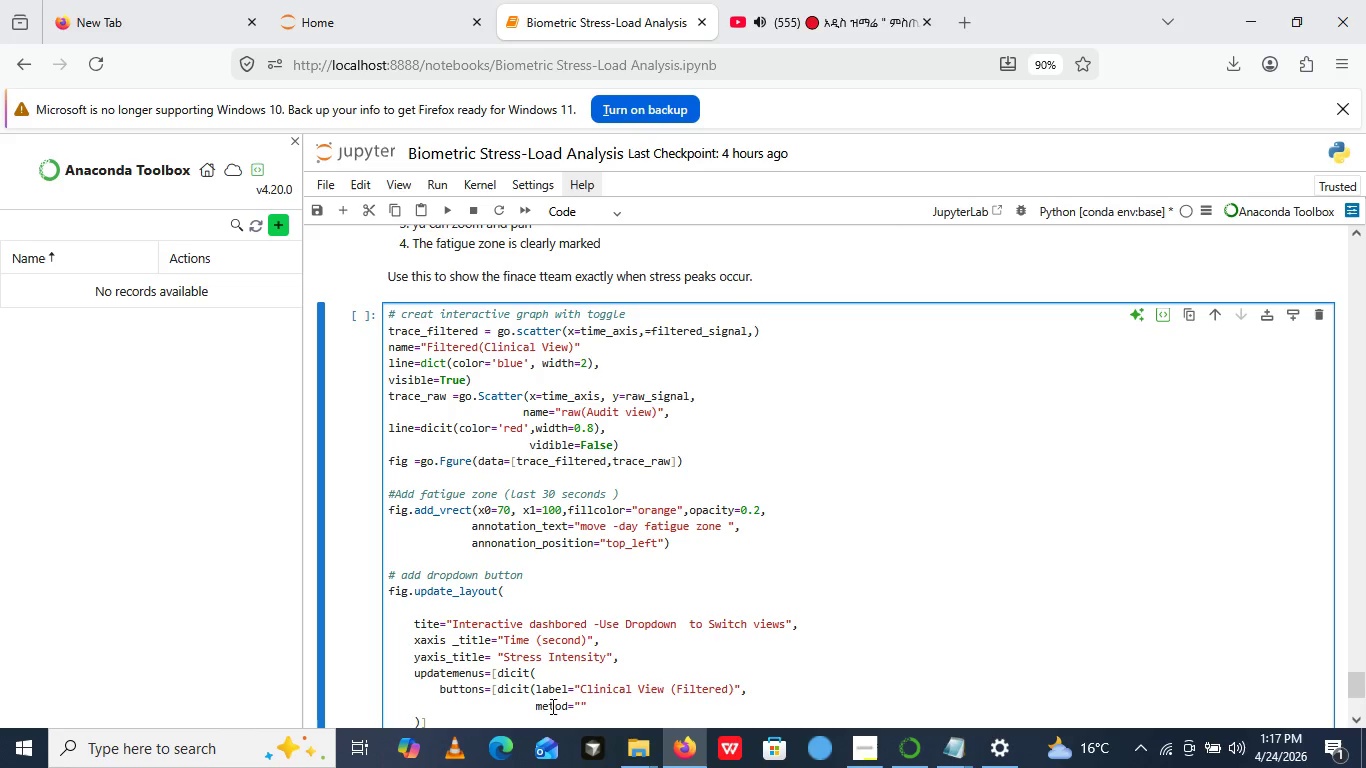 
key(H)
 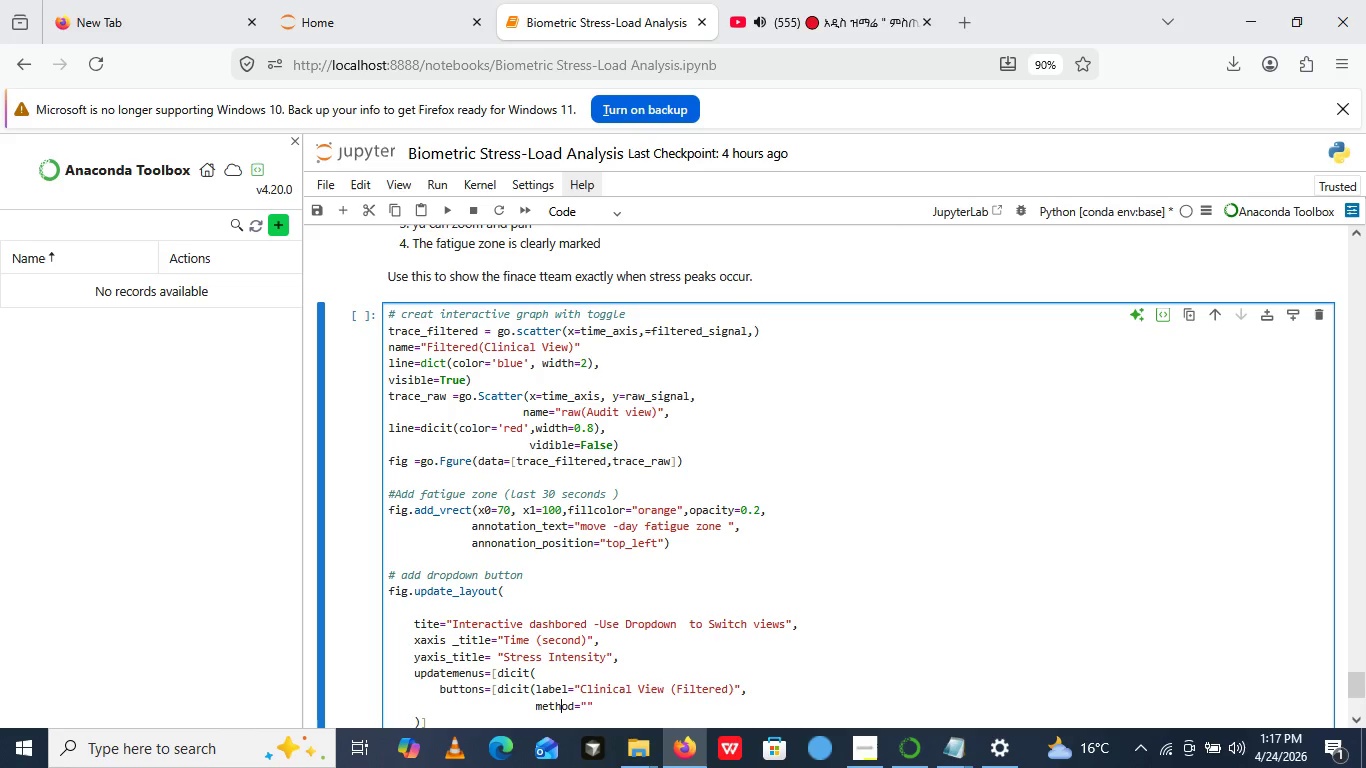 
key(ArrowRight)
 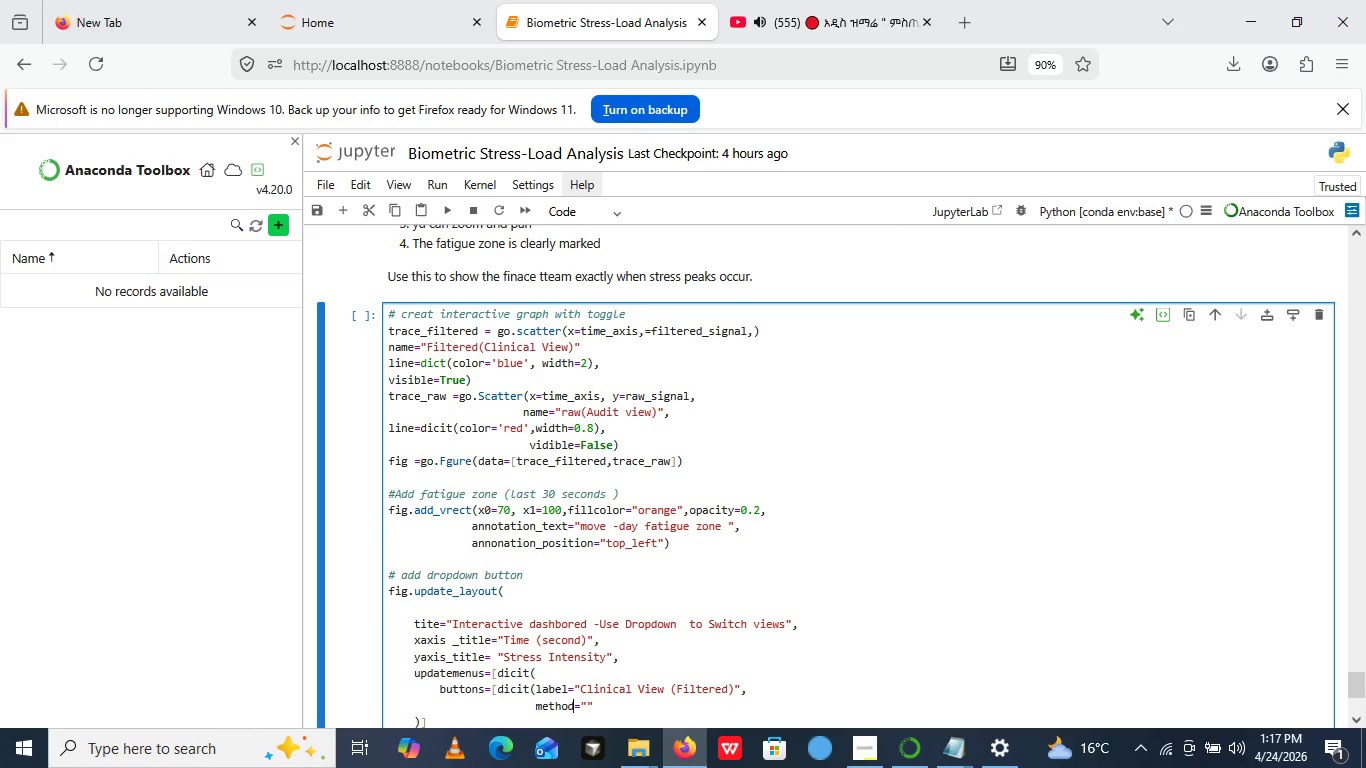 
key(ArrowRight)
 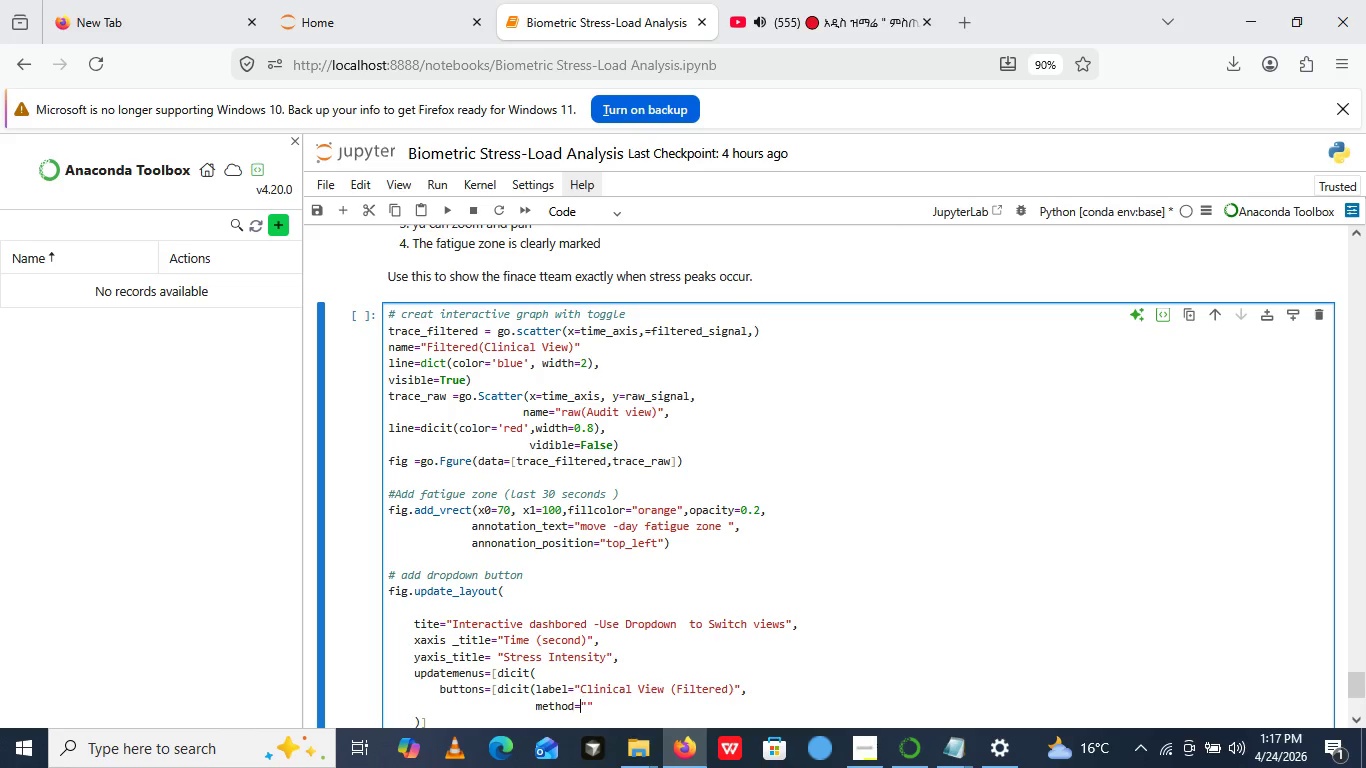 
key(ArrowRight)
 